 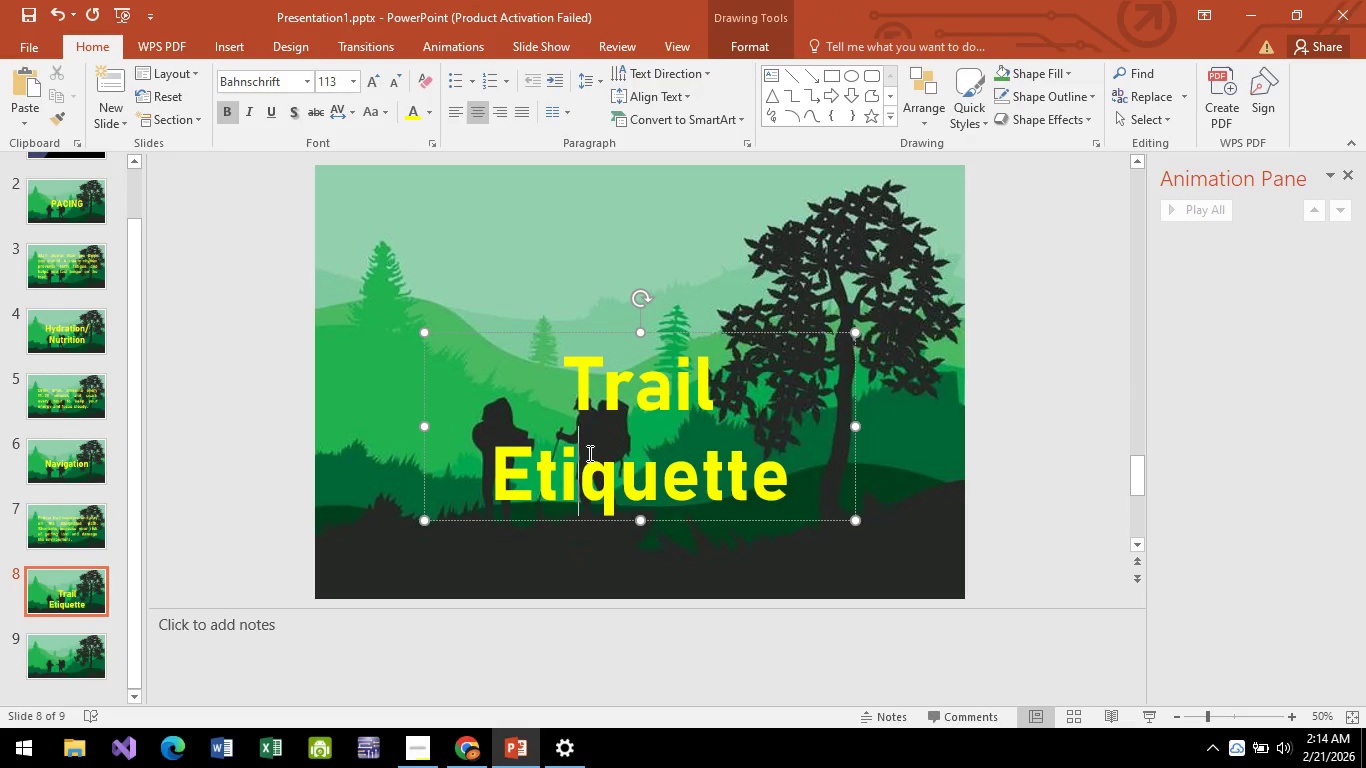 
key(Control+ControlLeft)
 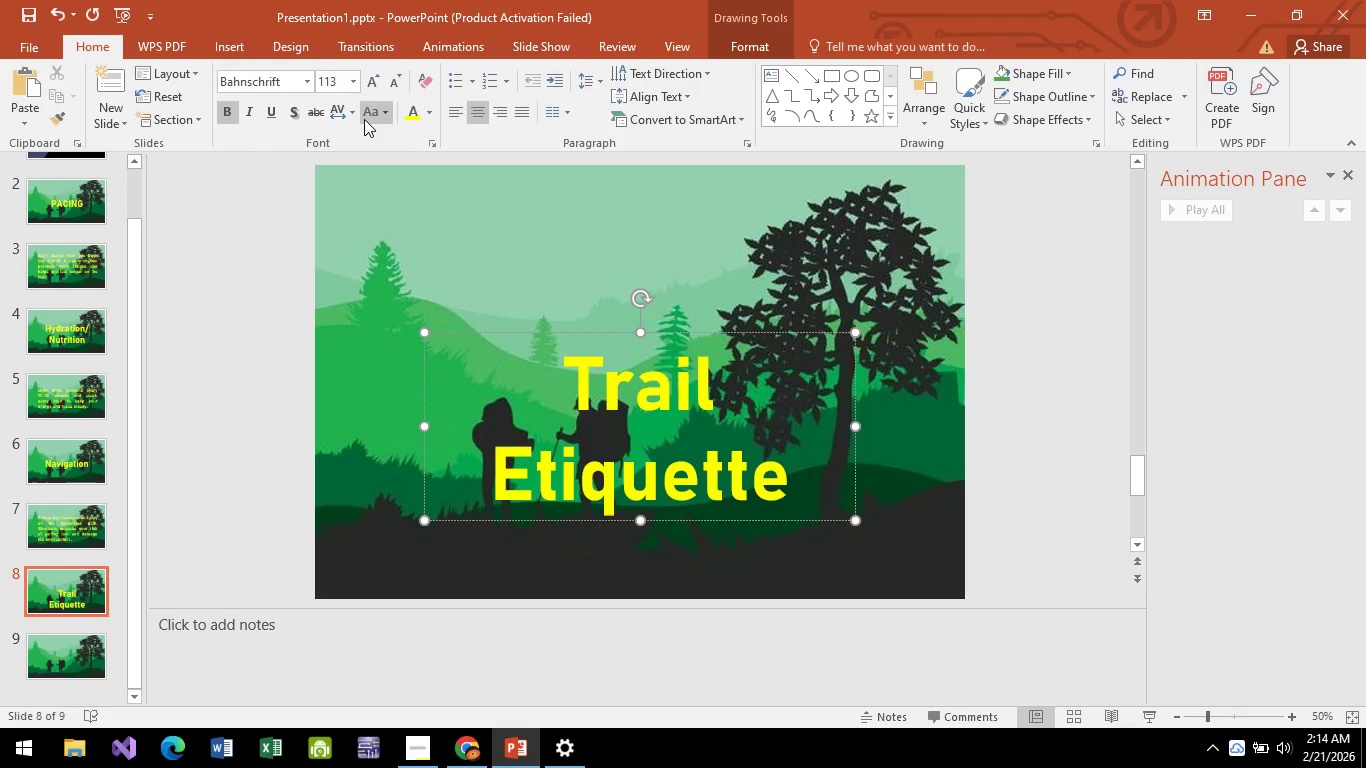 
key(Control+A)
 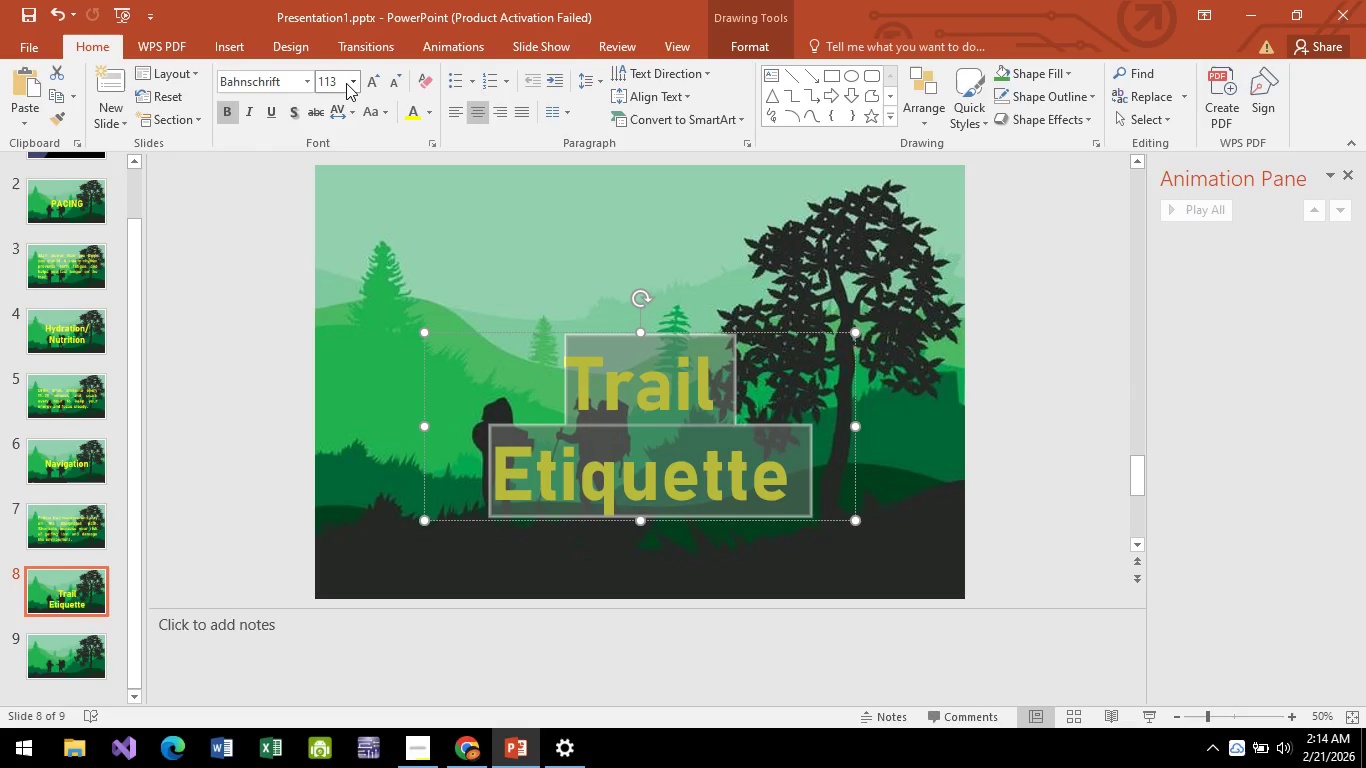 
left_click([346, 83])
 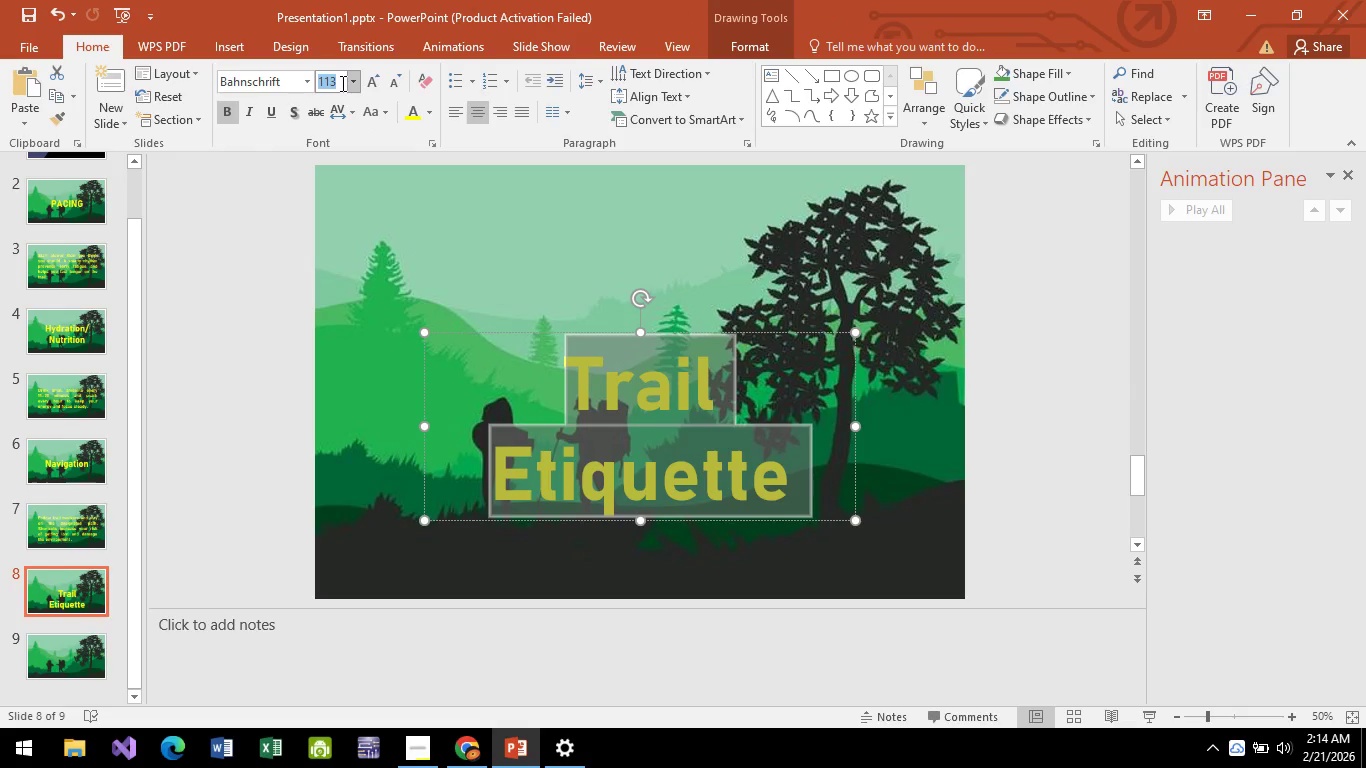 
double_click([341, 83])
 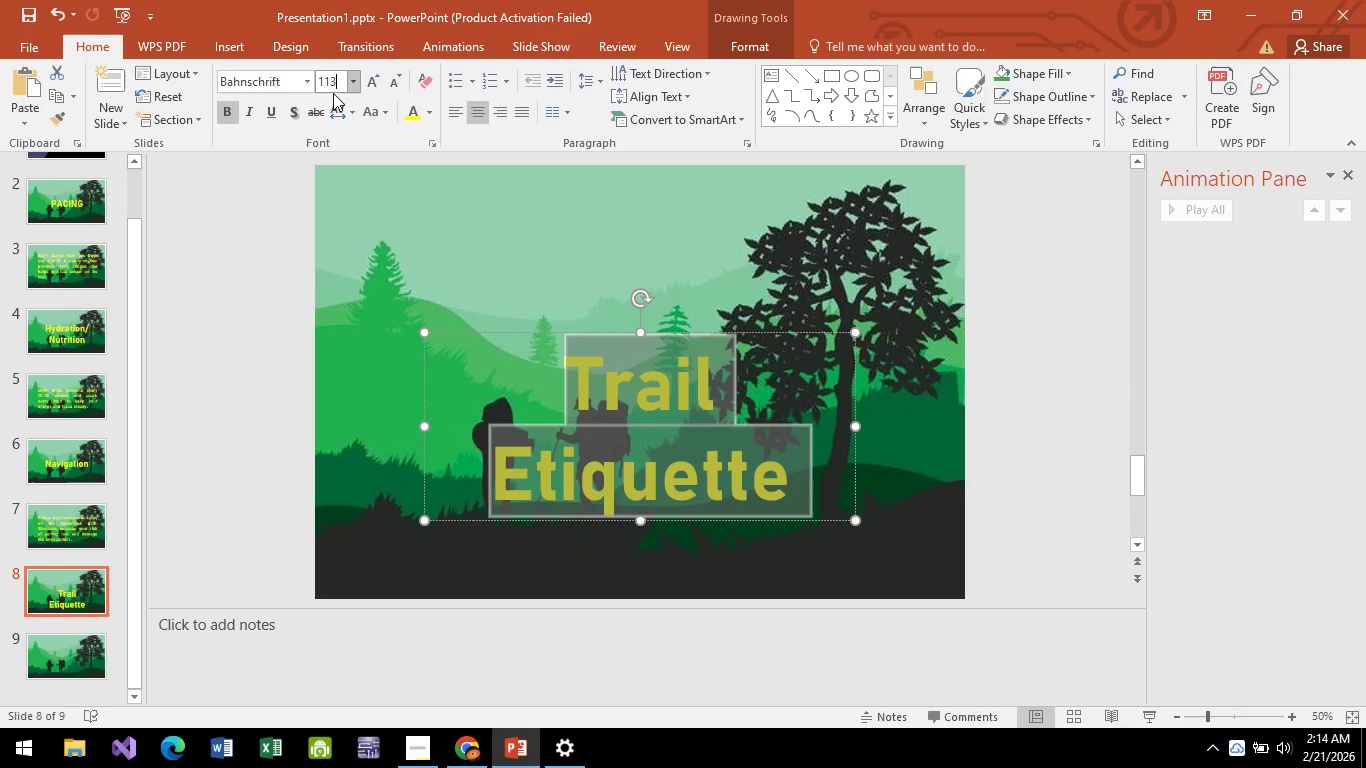 
key(Backspace)
 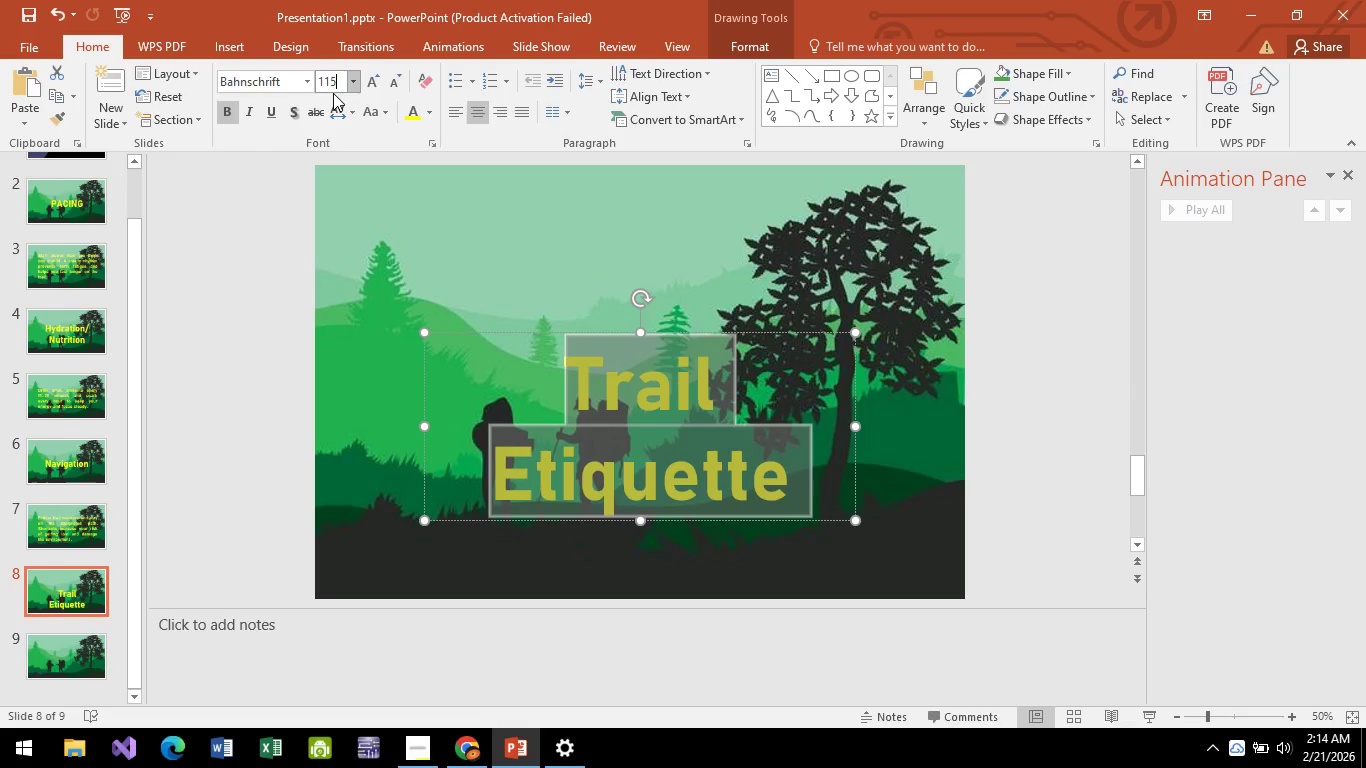 
key(5)
 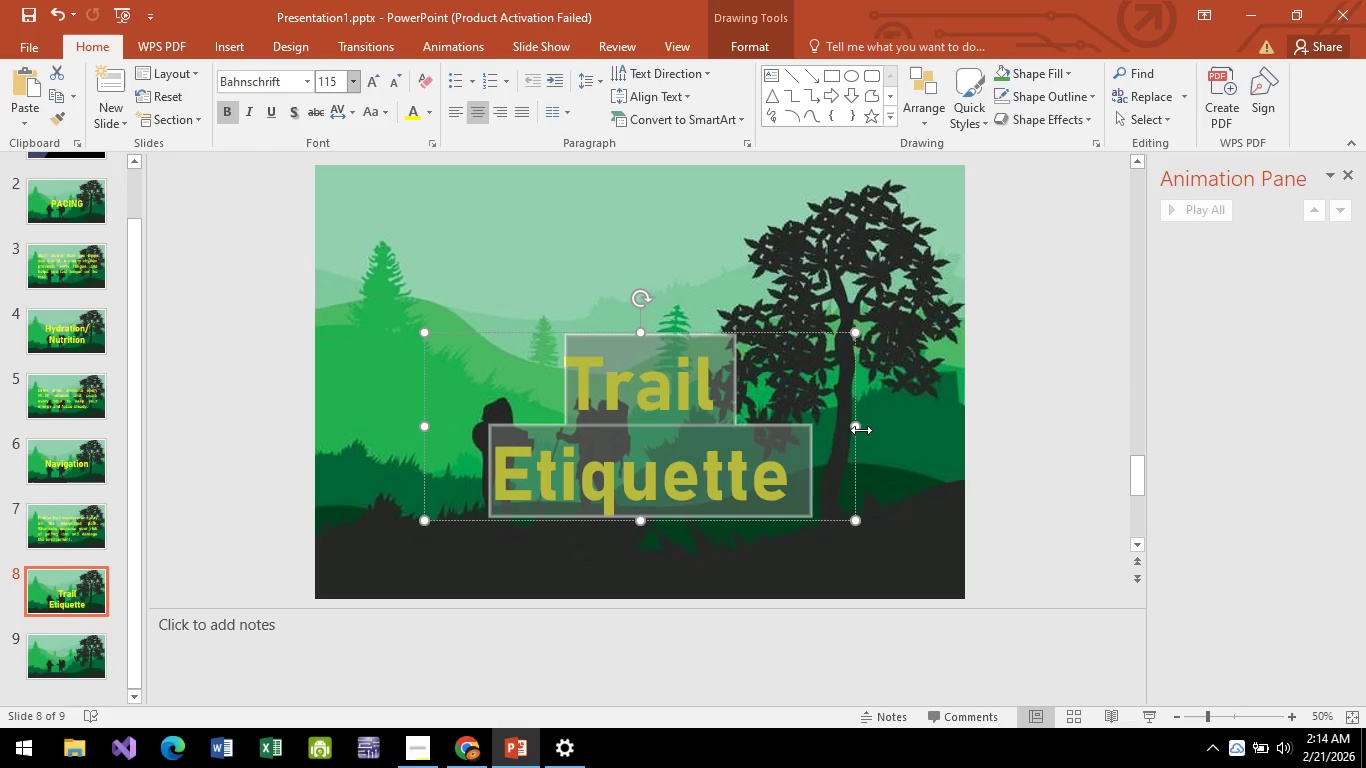 
left_click_drag(start_coordinate=[861, 427], to_coordinate=[956, 425])
 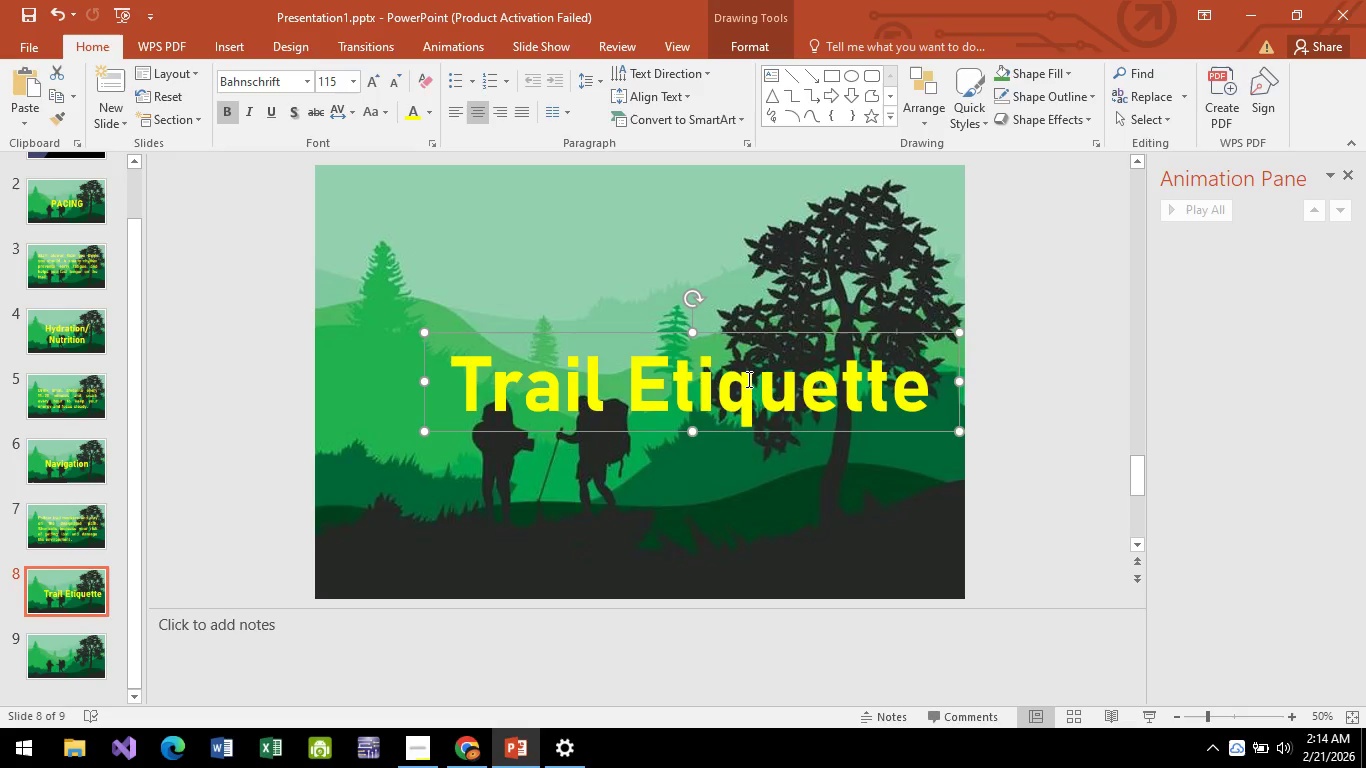 
left_click([747, 379])
 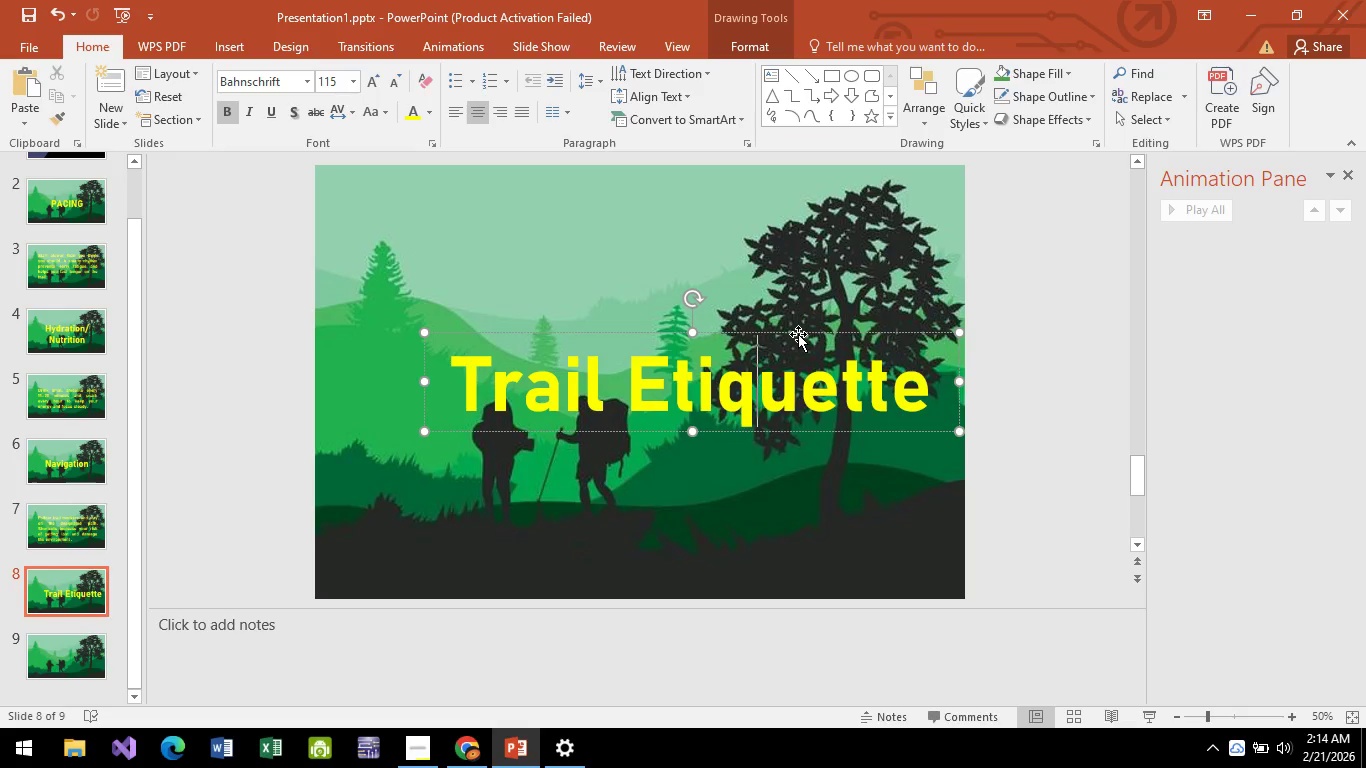 
left_click_drag(start_coordinate=[798, 334], to_coordinate=[752, 333])
 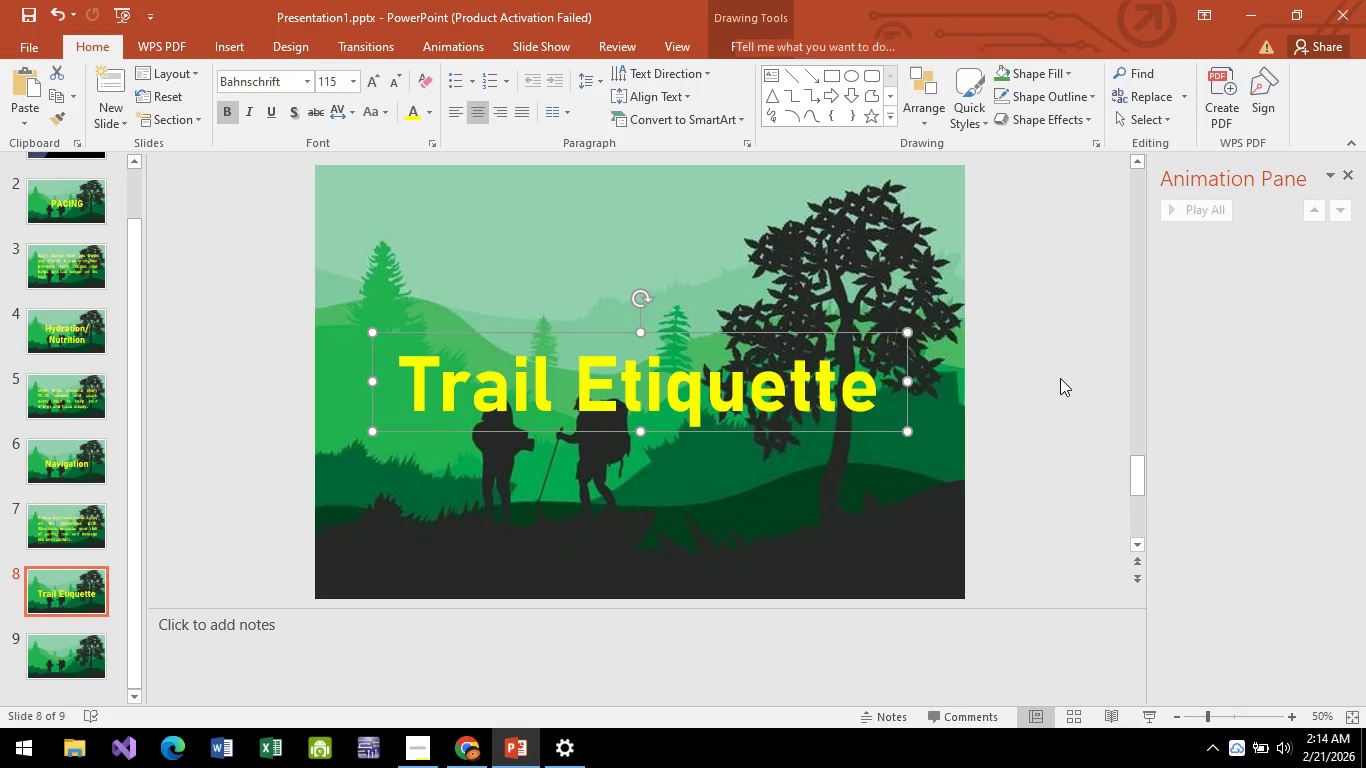 
left_click([1060, 378])
 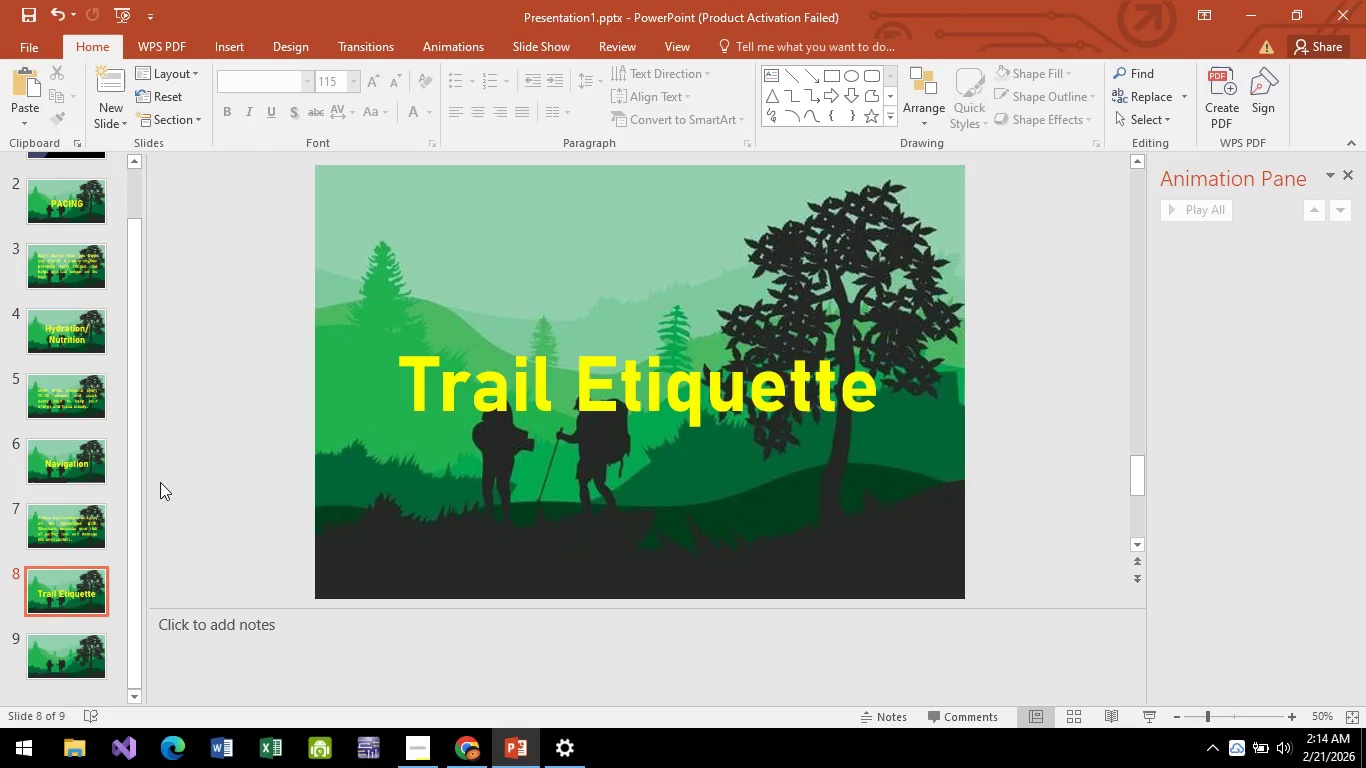 
scroll: coordinate [75, 585], scroll_direction: down, amount: 4.0
 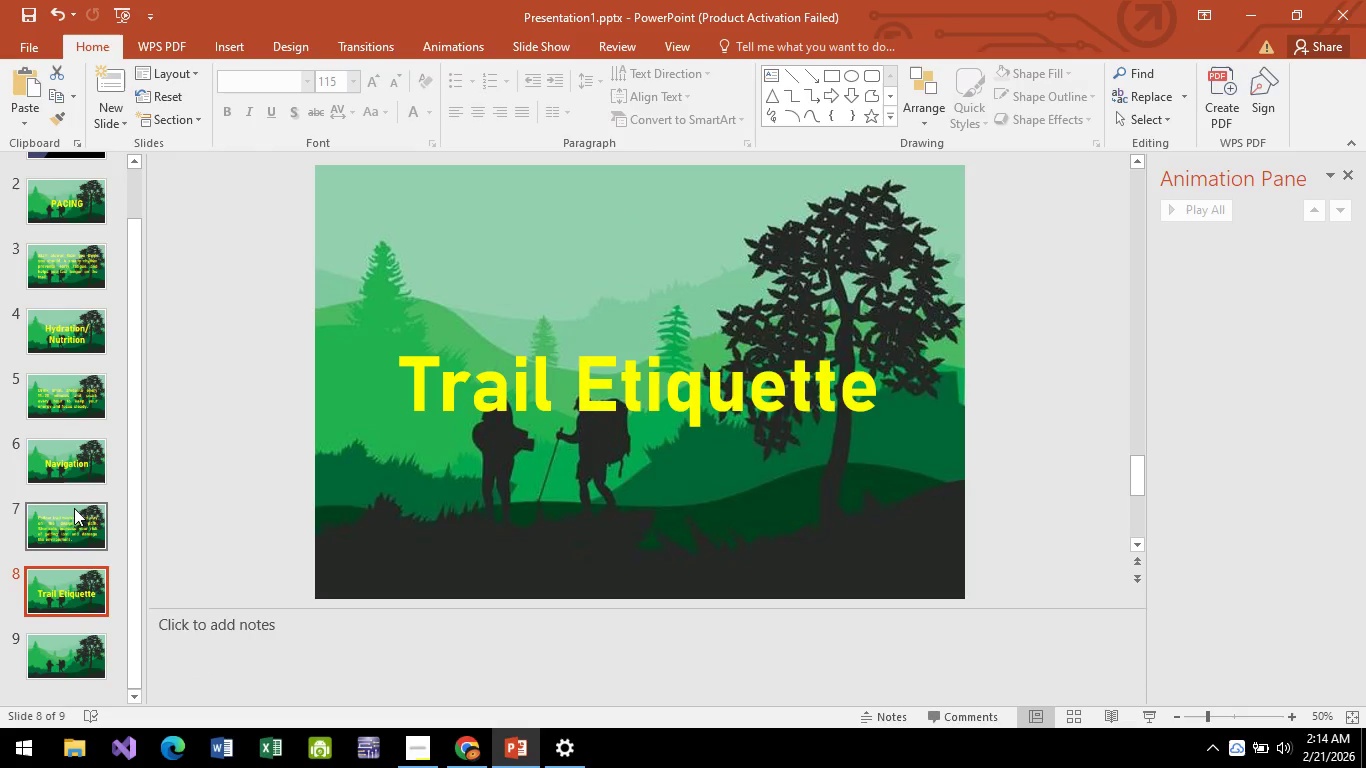 
mouse_move([92, 494])
 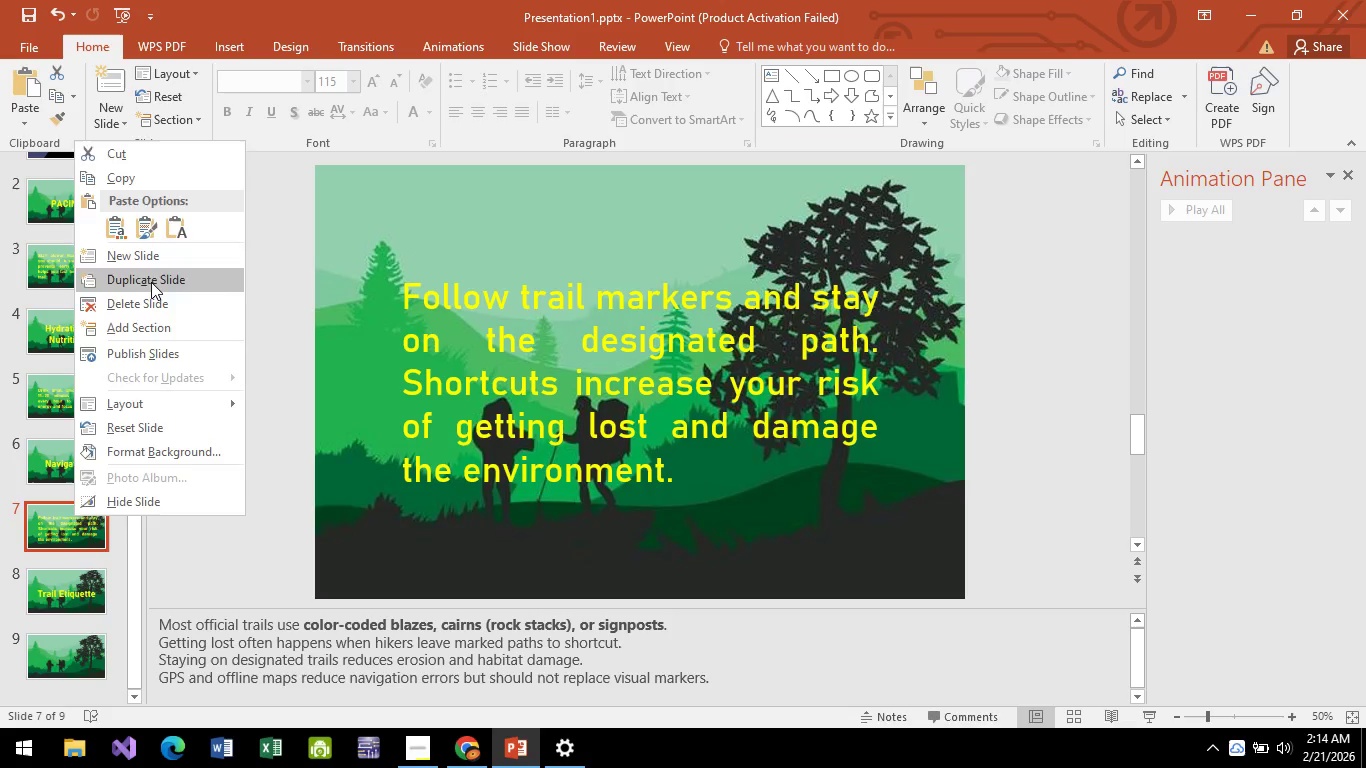 
left_click([151, 282])
 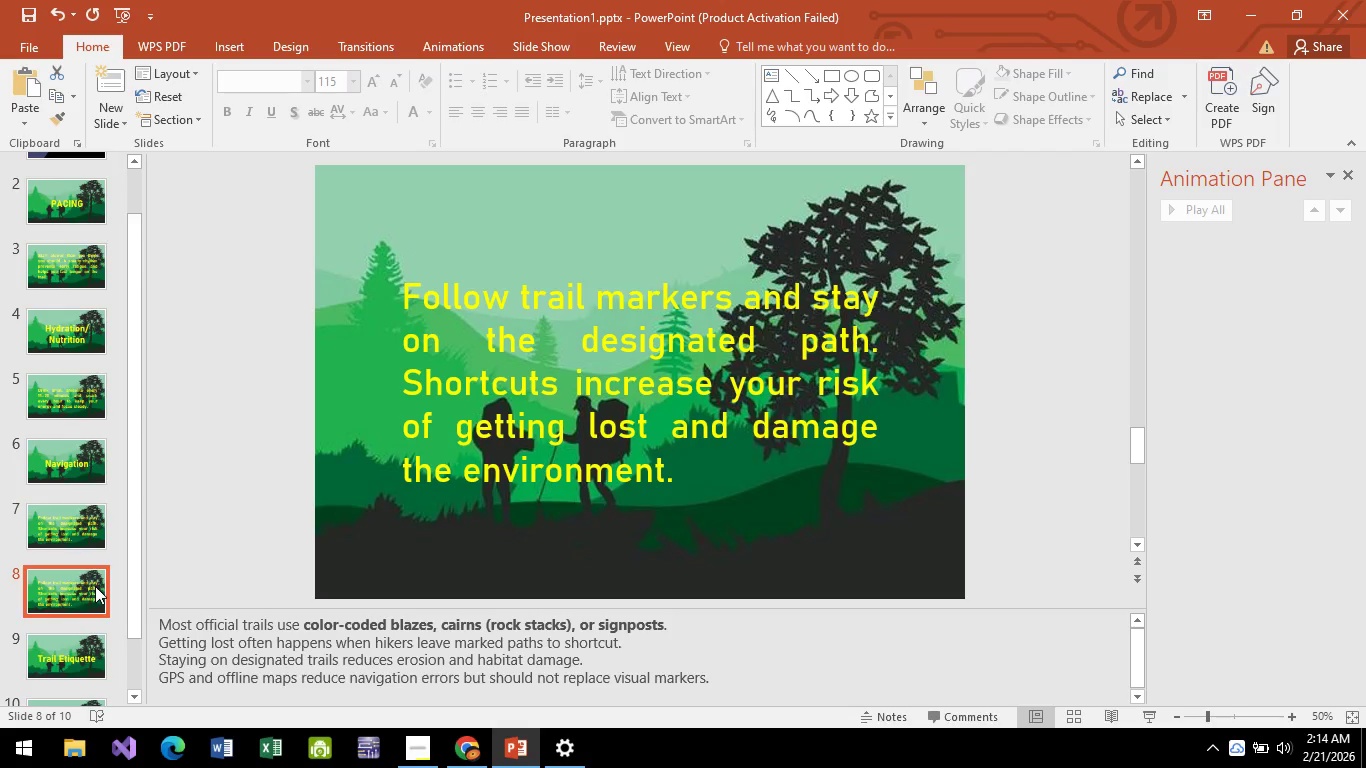 
left_click_drag(start_coordinate=[95, 586], to_coordinate=[81, 664])
 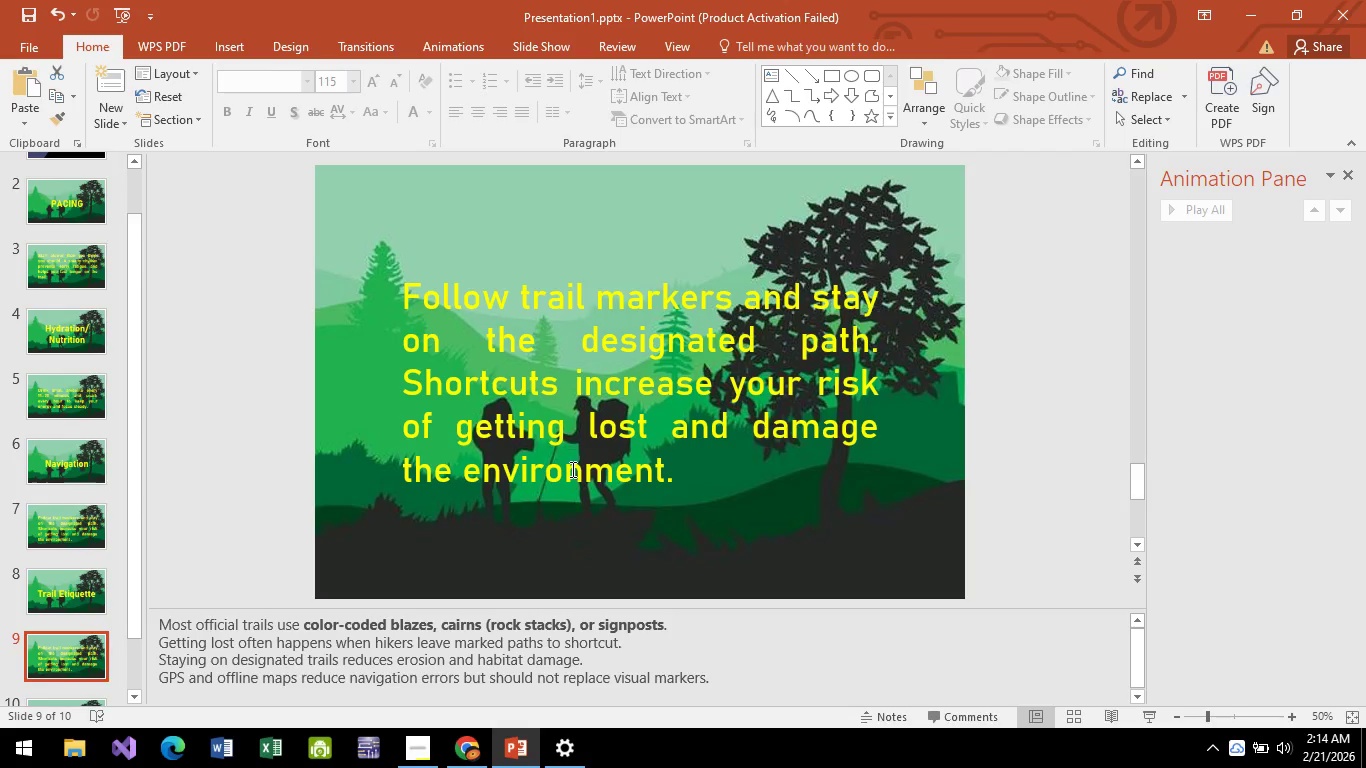 
key(Control+A)
 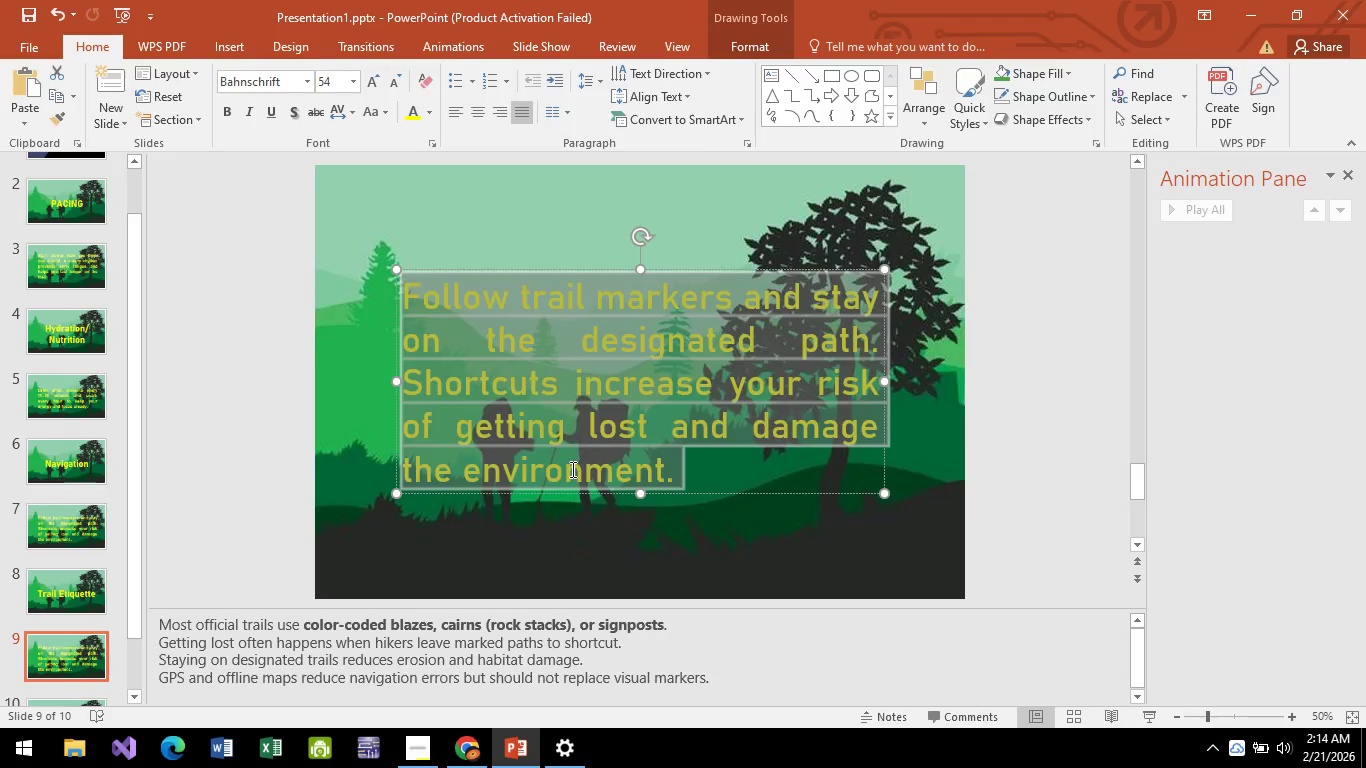 
key(Alt+AltLeft)
 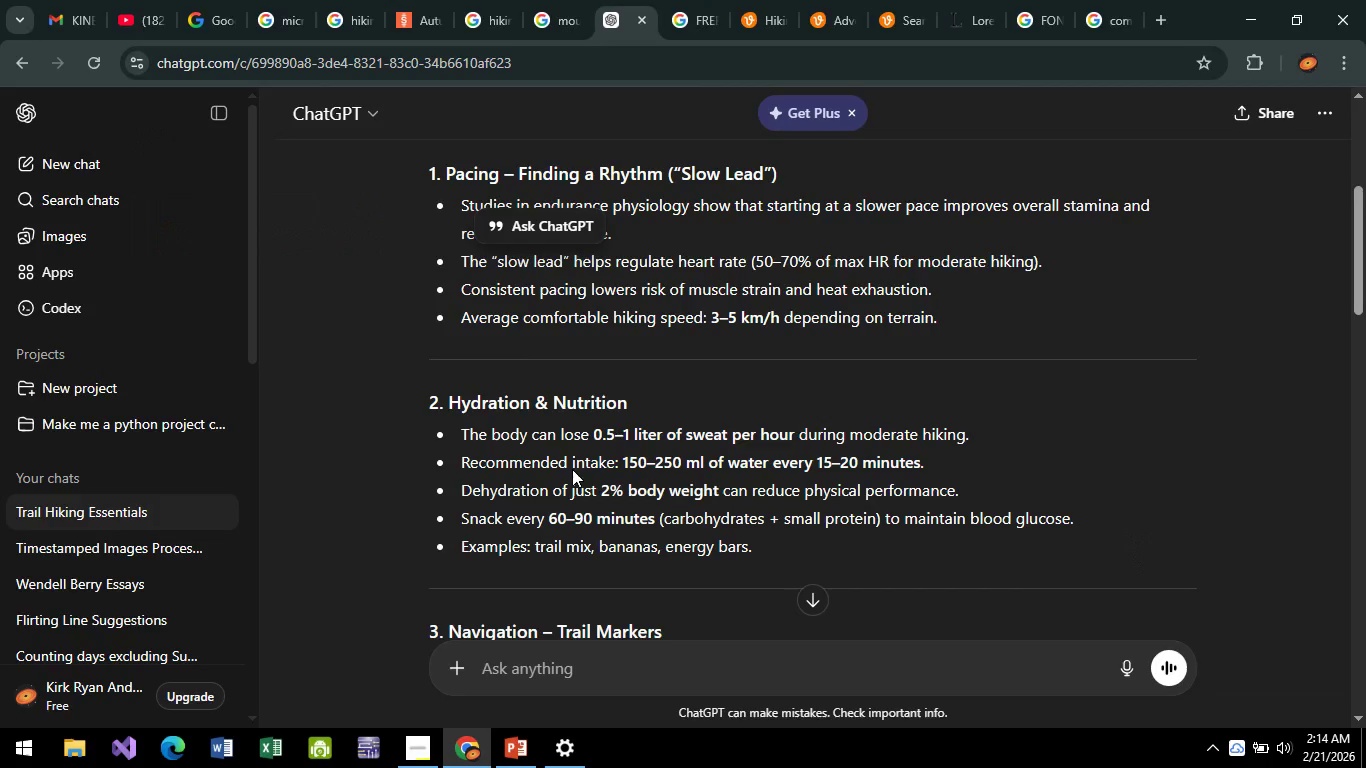 
key(Alt+Tab)
 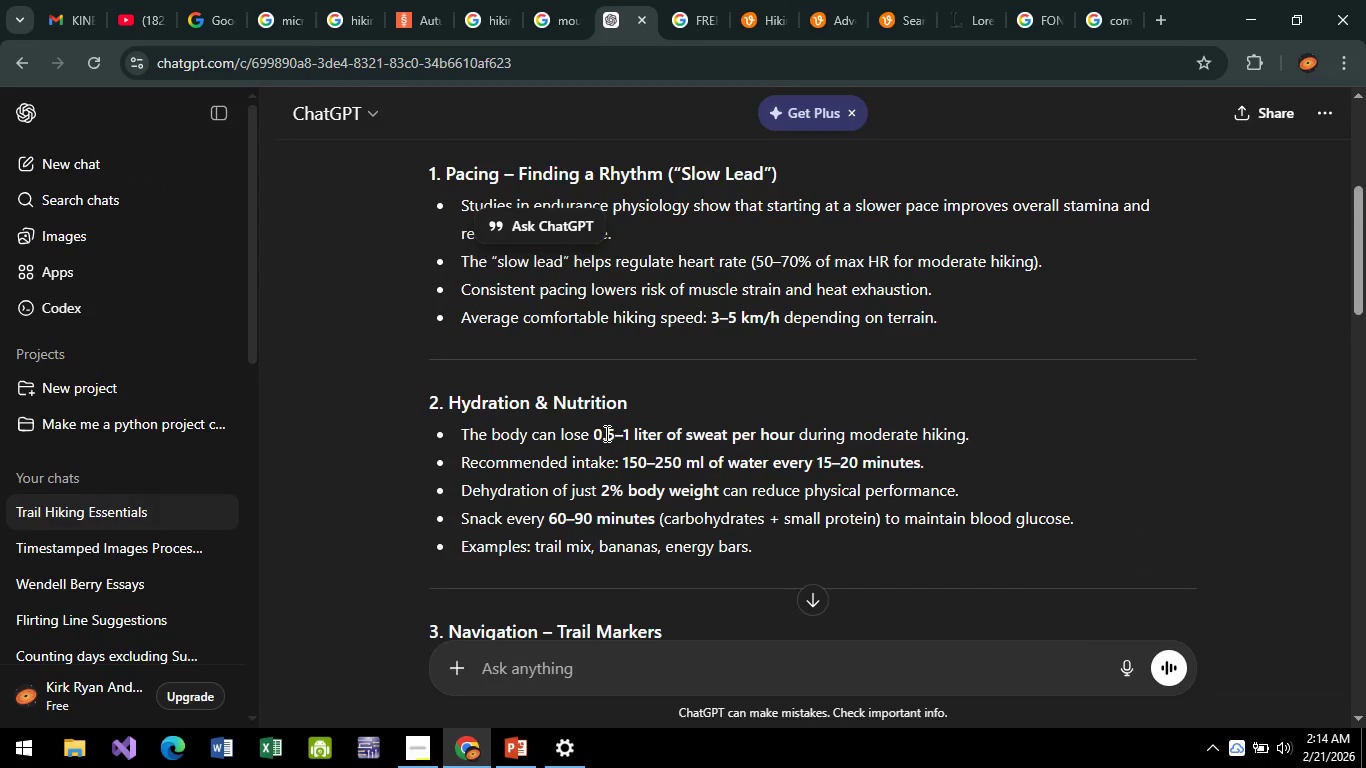 
scroll: coordinate [605, 432], scroll_direction: down, amount: 4.0
 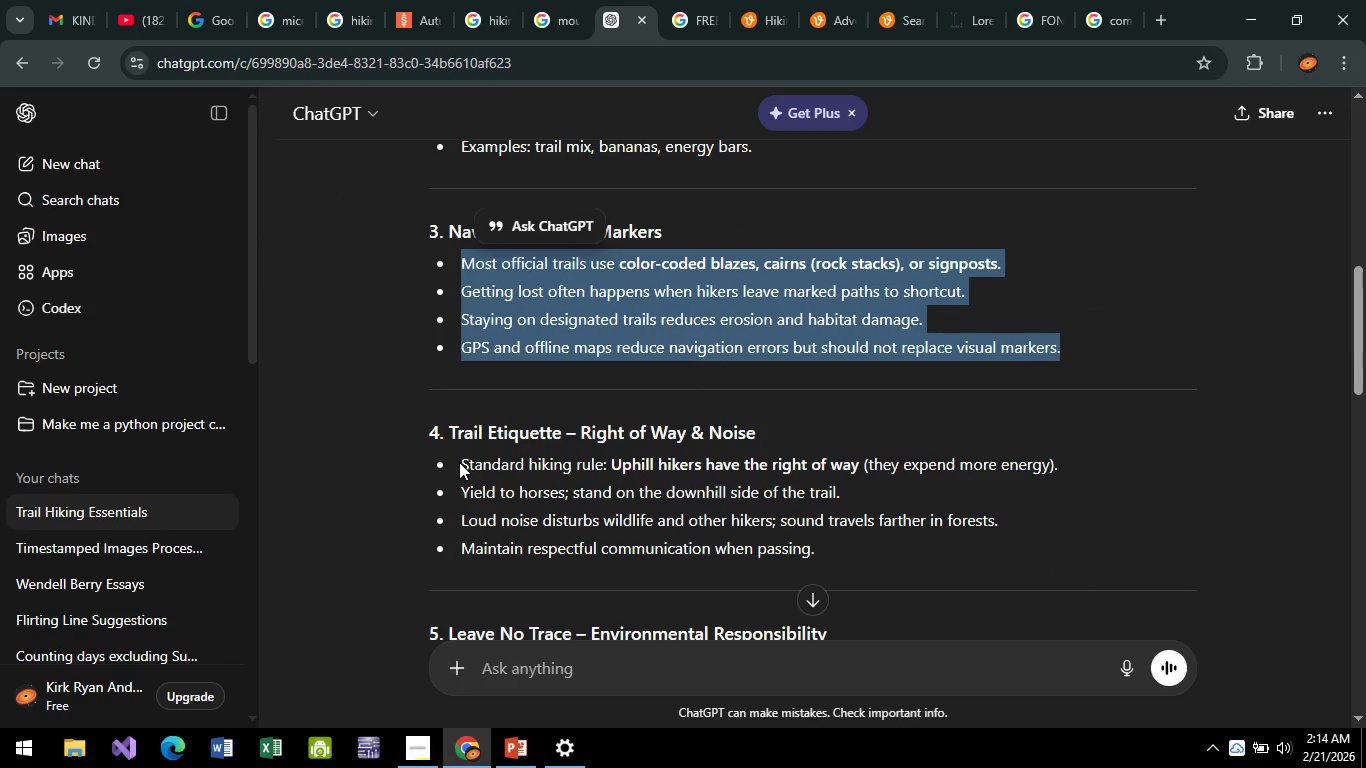 
left_click_drag(start_coordinate=[460, 462], to_coordinate=[914, 555])
 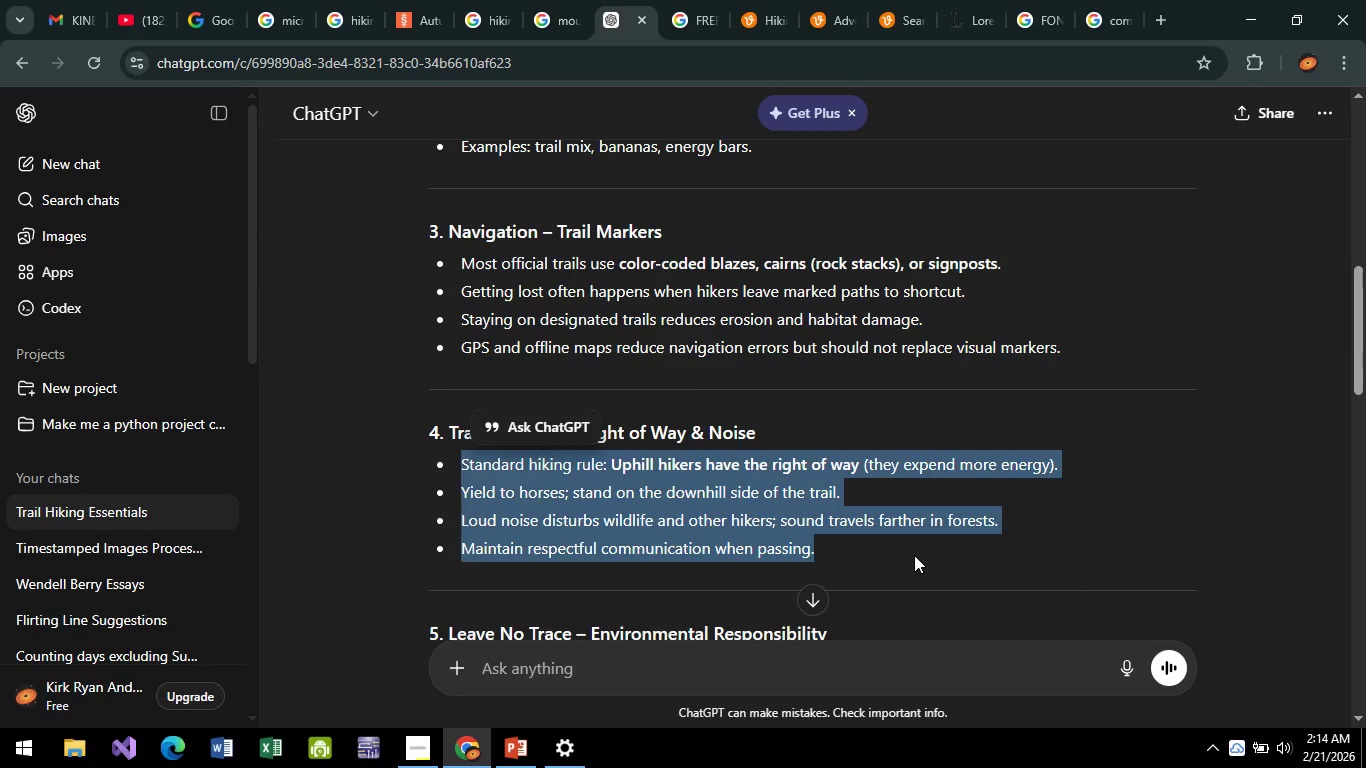 
key(Control+C)
 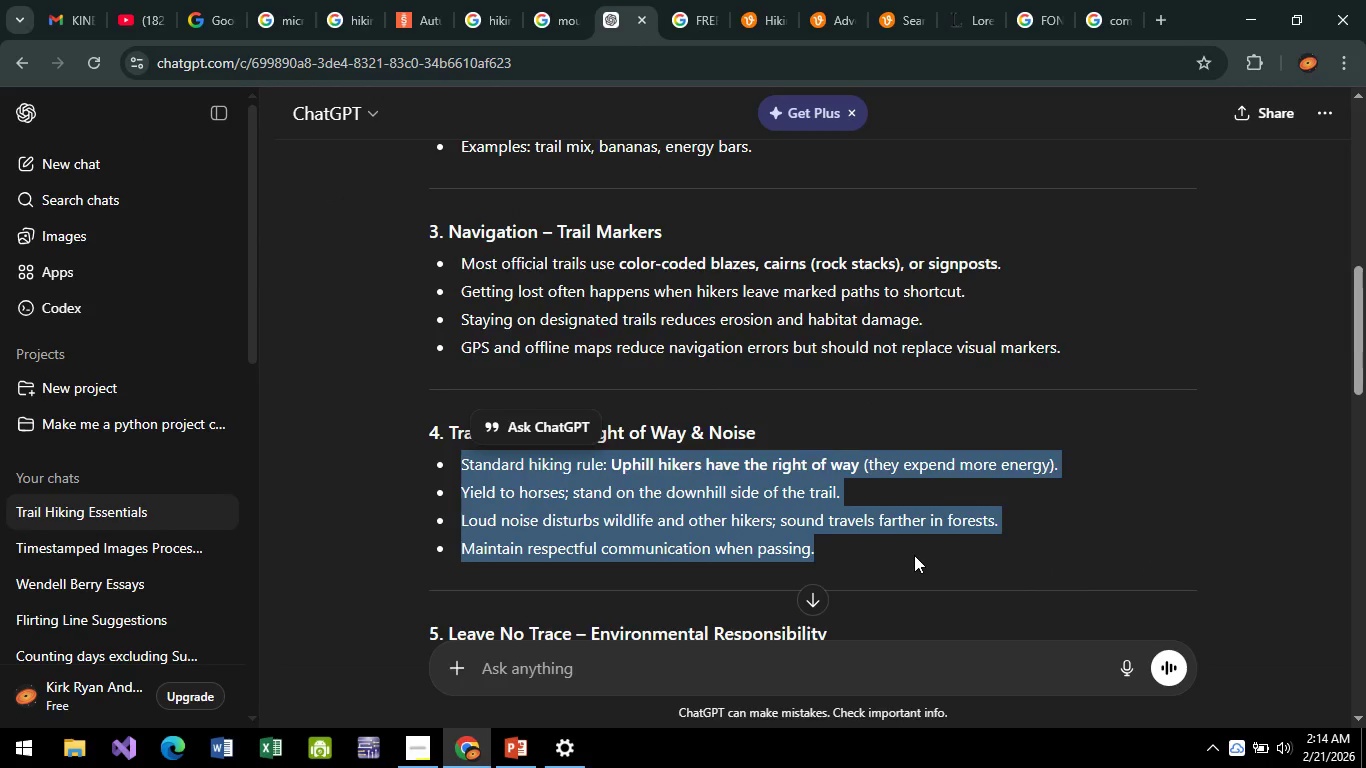 
key(Alt+AltLeft)
 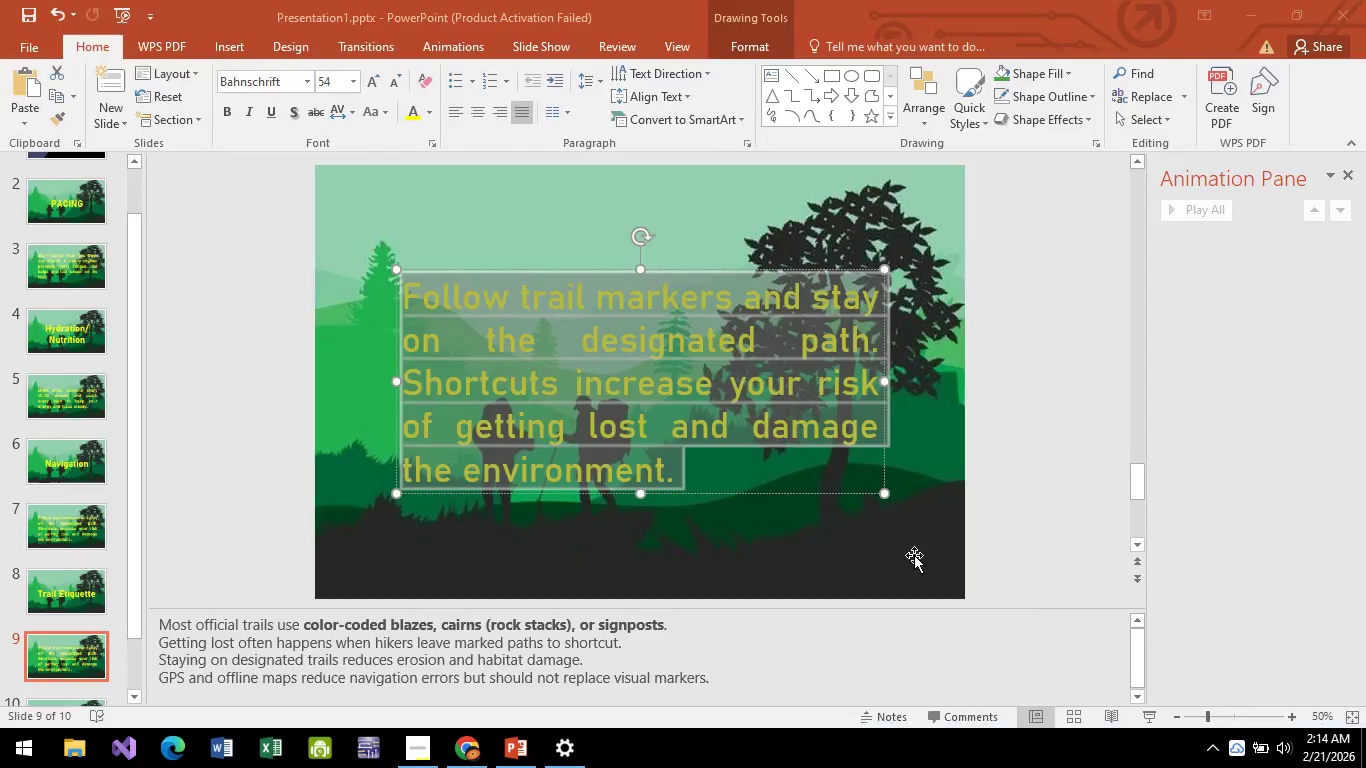 
key(Alt+Tab)
 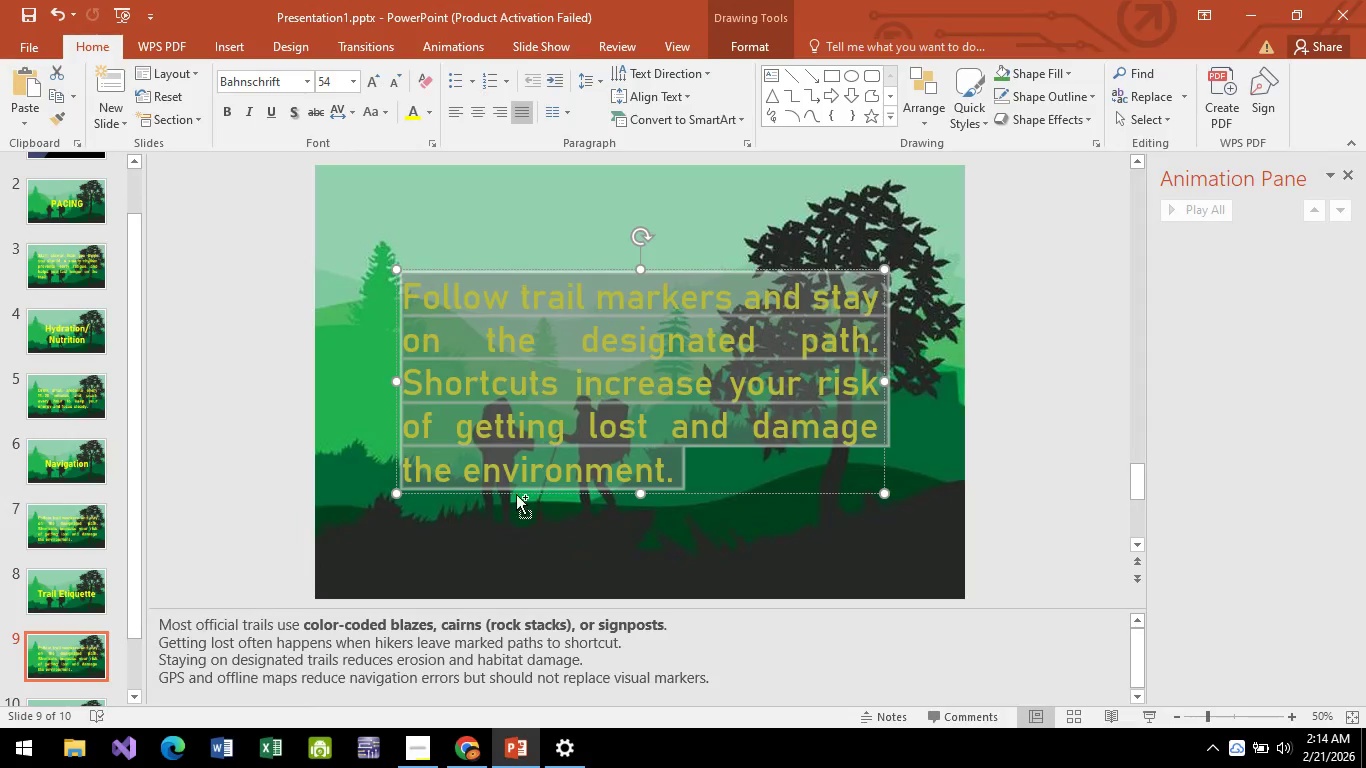 
key(Control+V)
 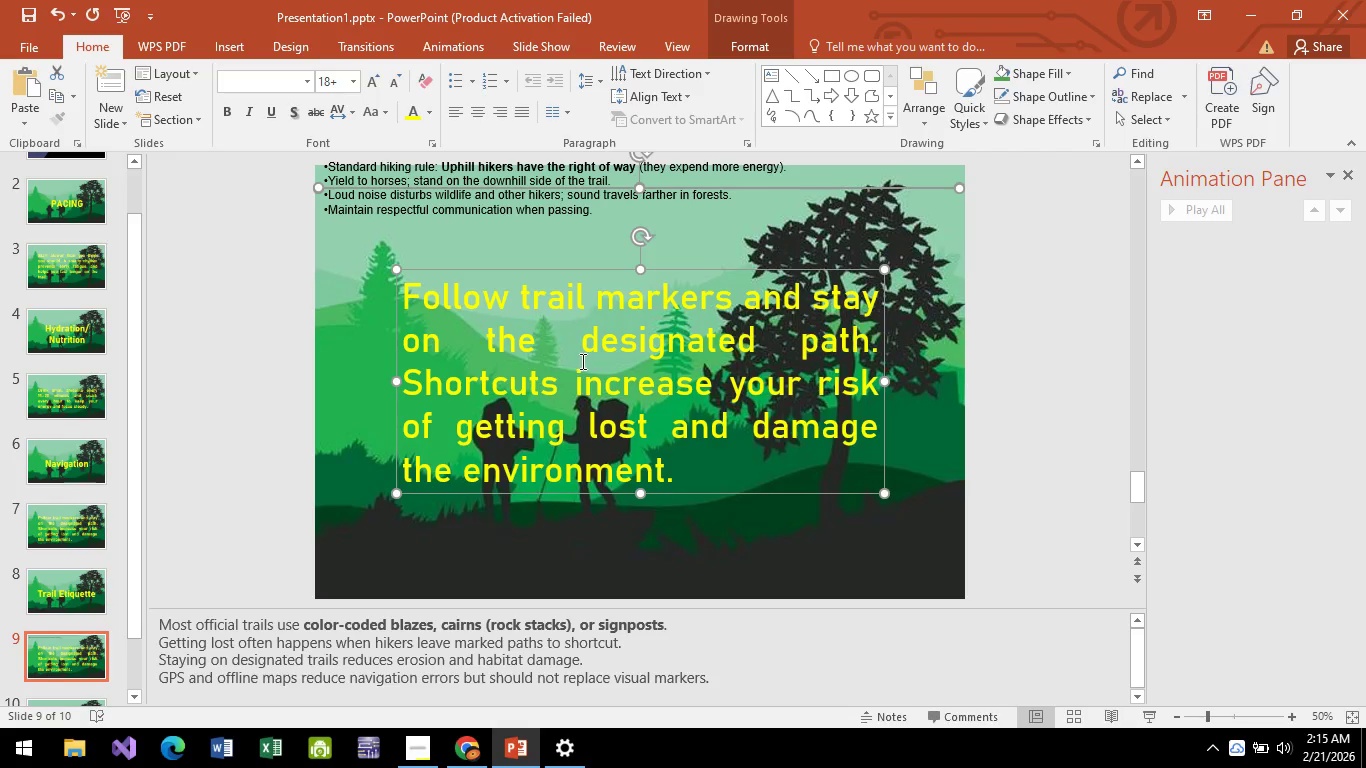 
key(Control+Z)
 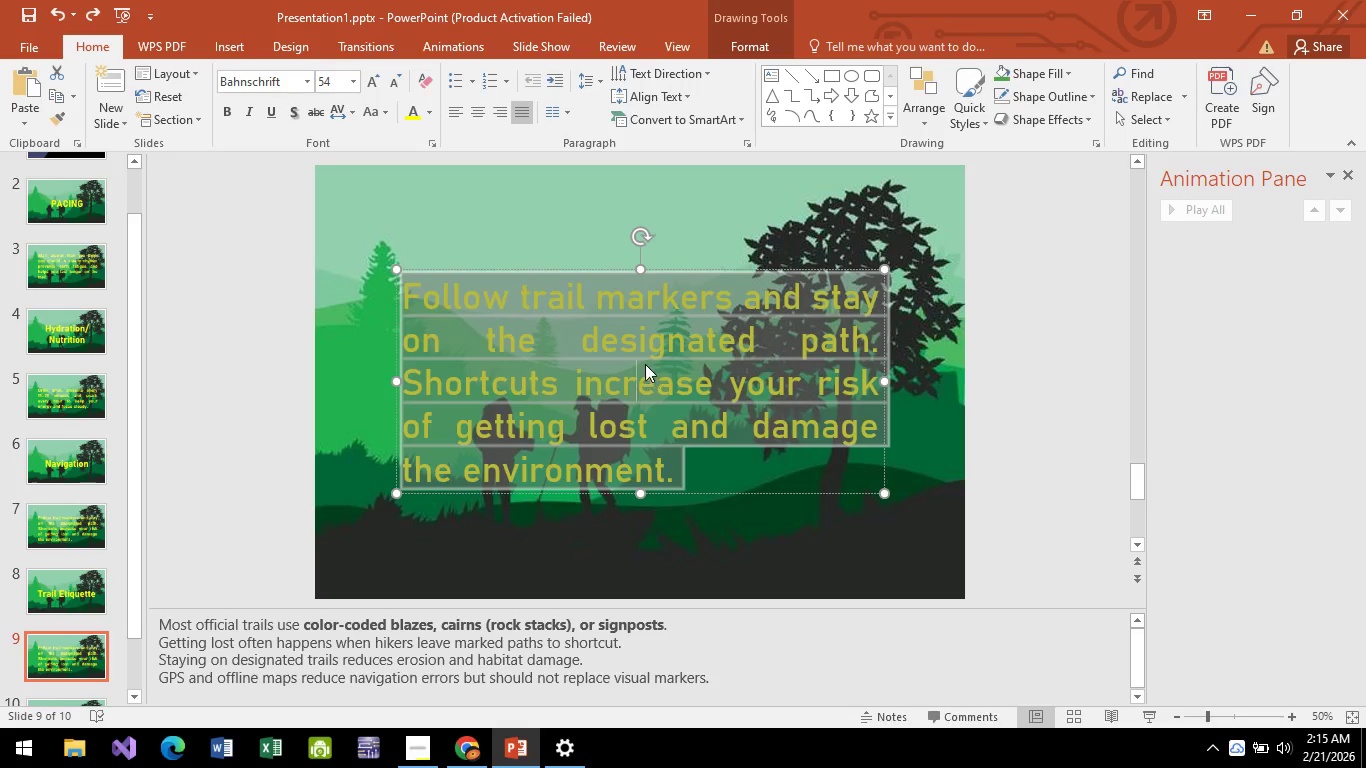 
double_click([645, 364])
 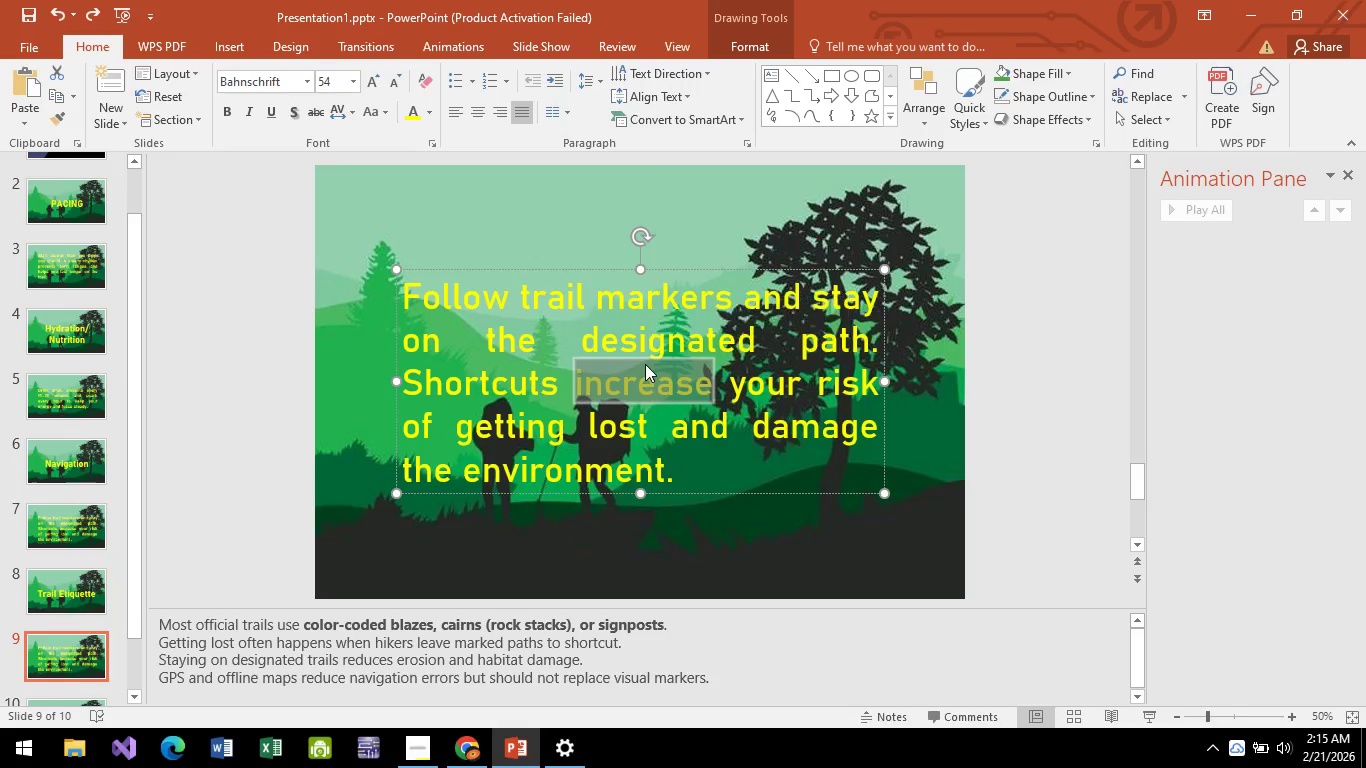 
key(Control+A)
 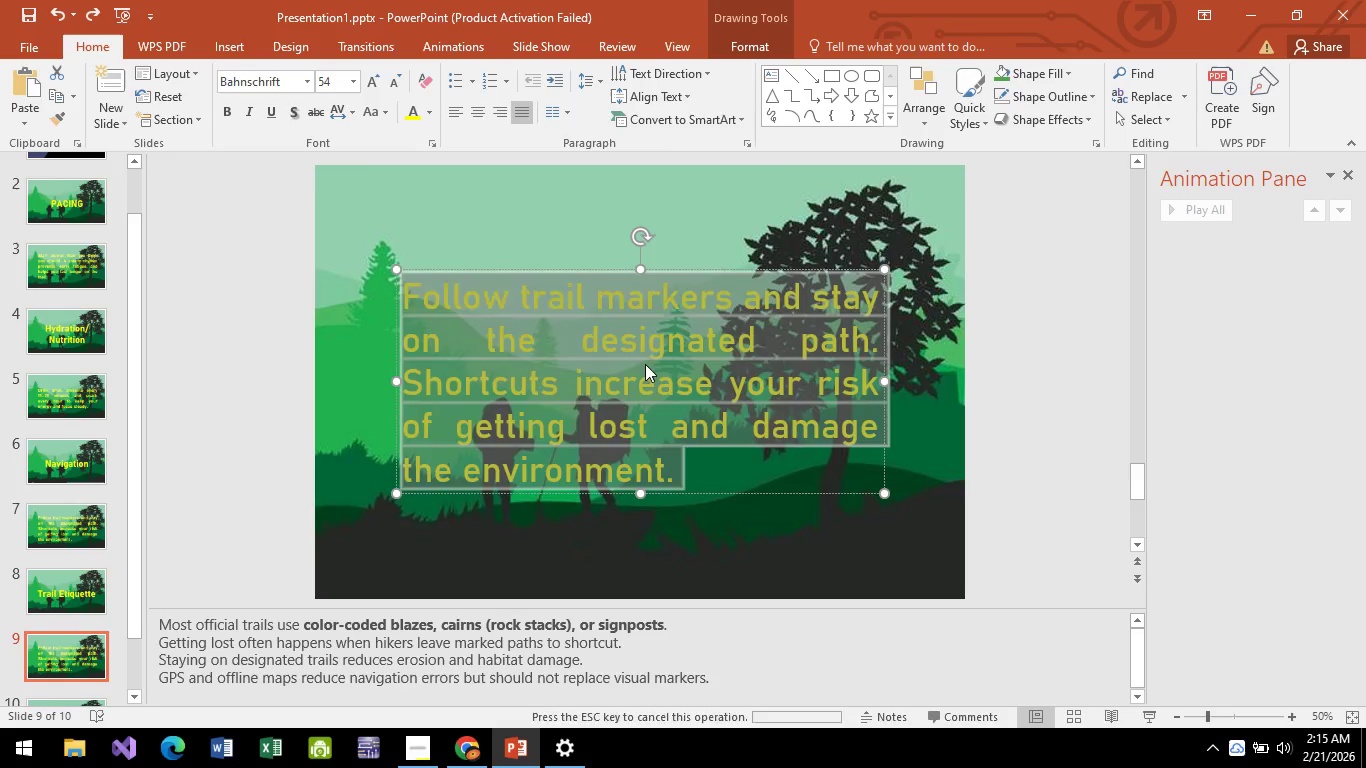 
key(Control+V)
 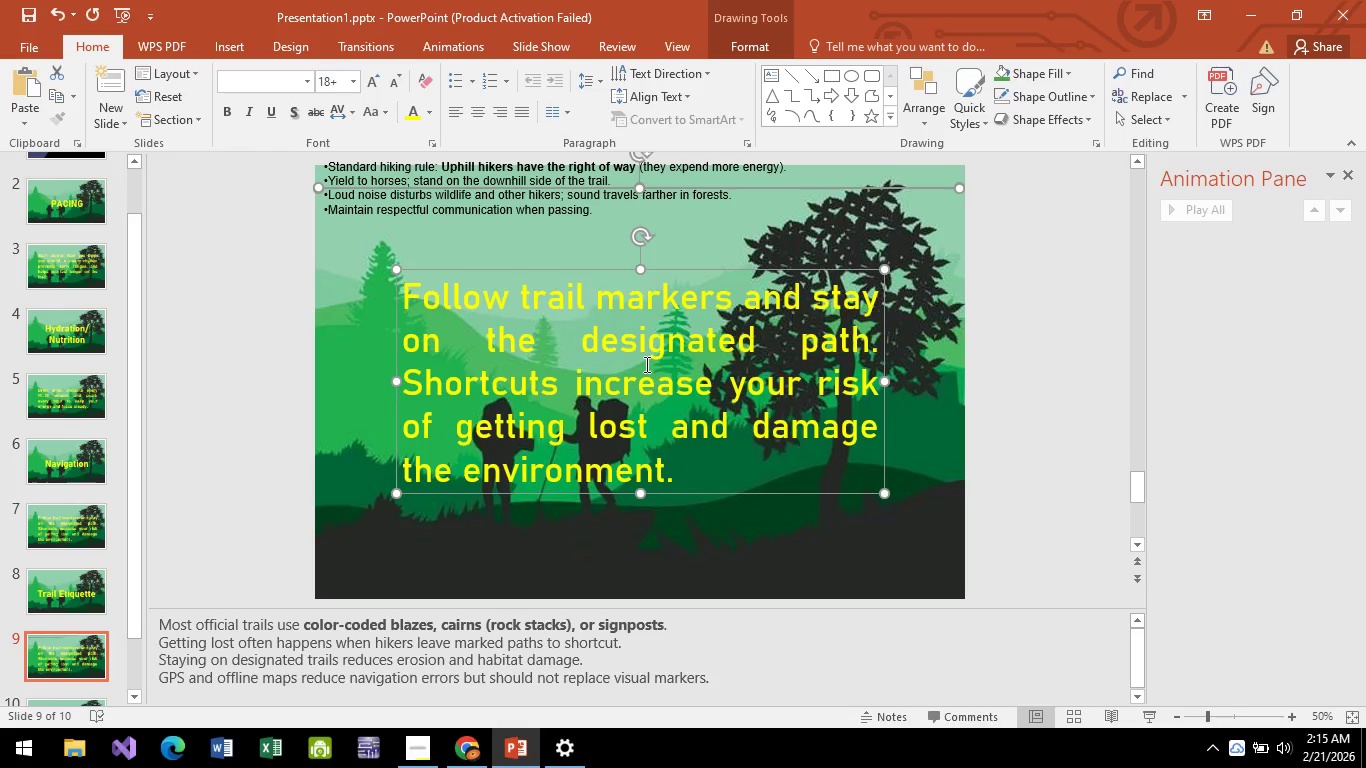 
key(Control+X)
 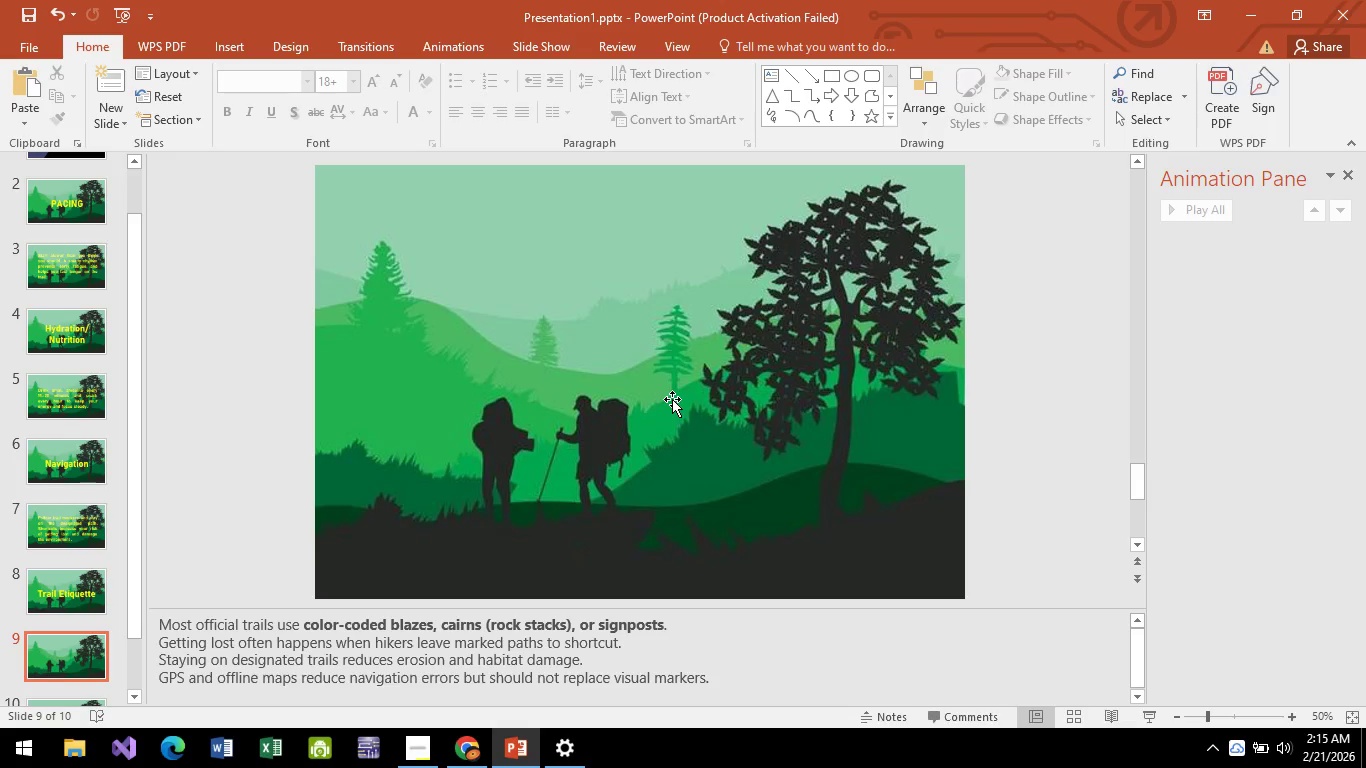 
key(Control+Z)
 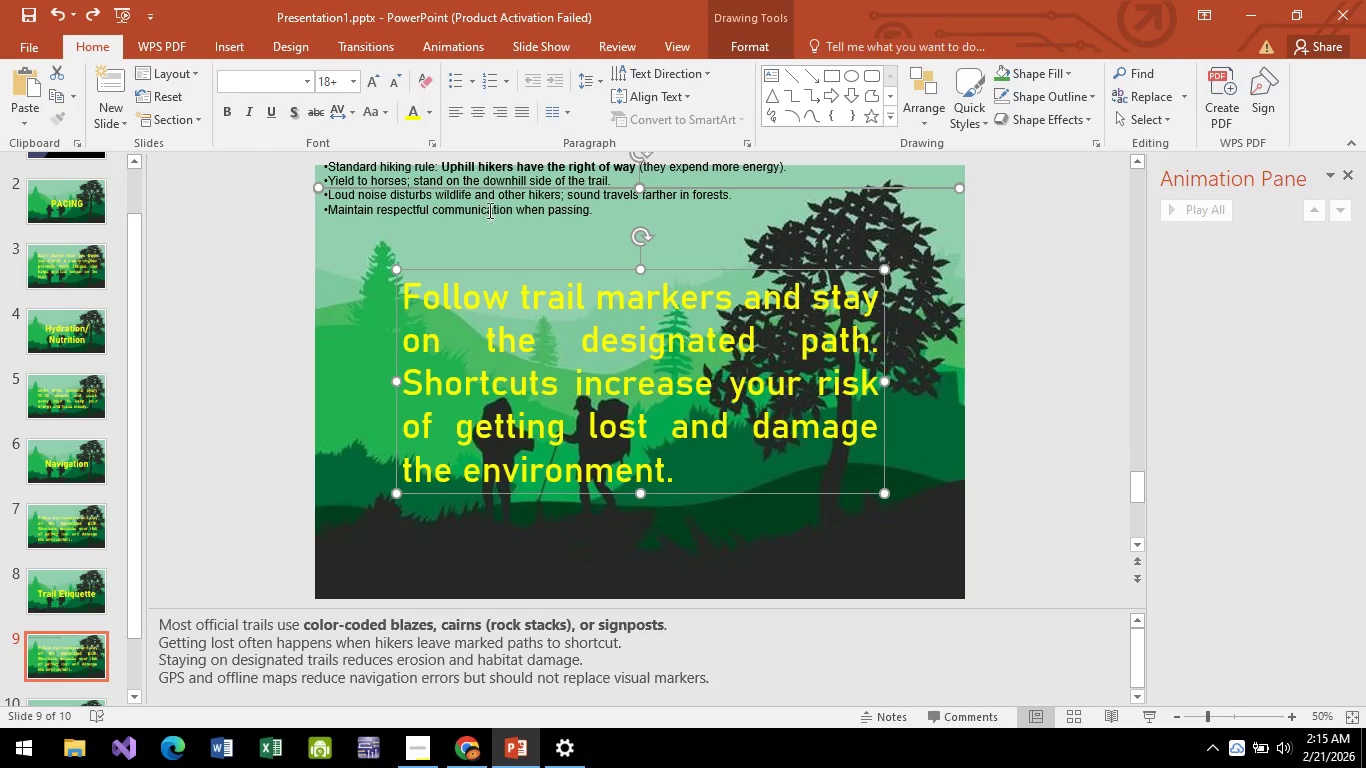 
left_click([488, 198])
 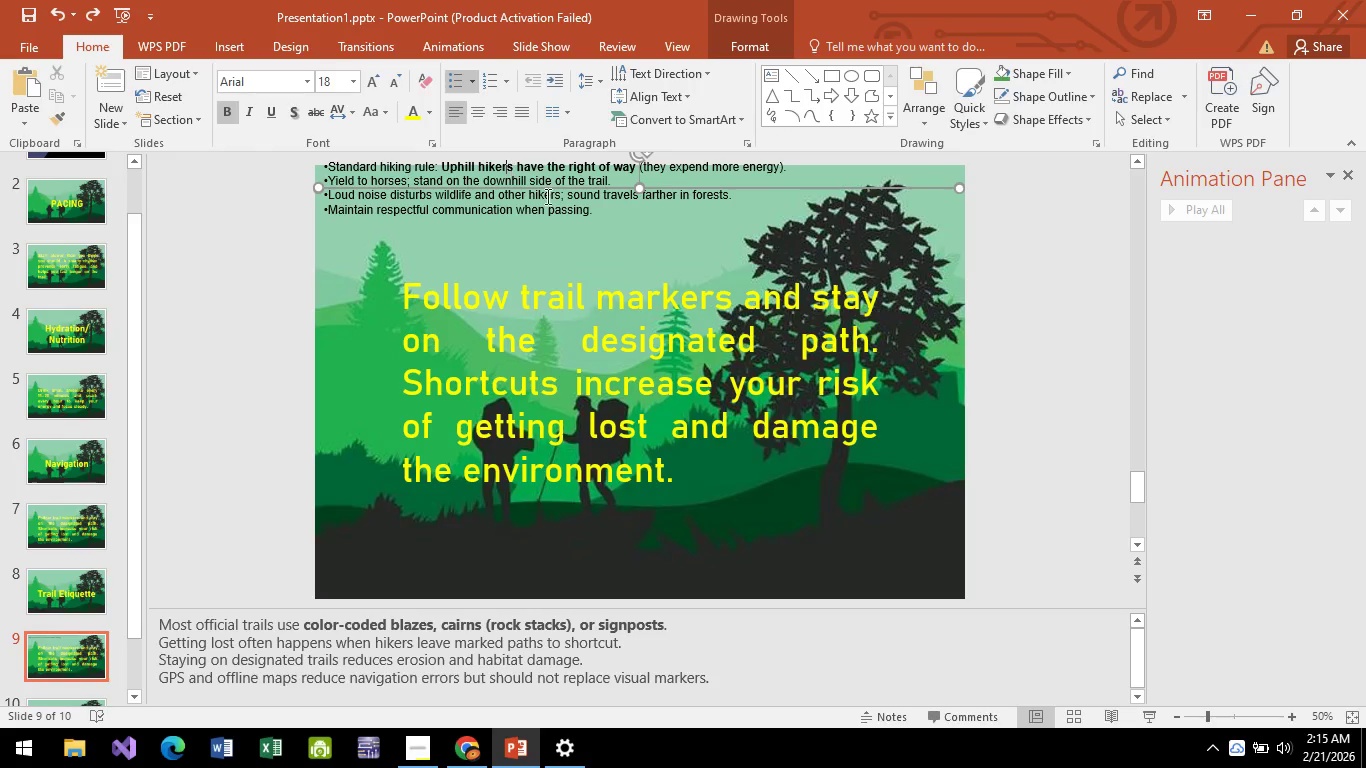 
scroll: coordinate [753, 326], scroll_direction: up, amount: 4.0
 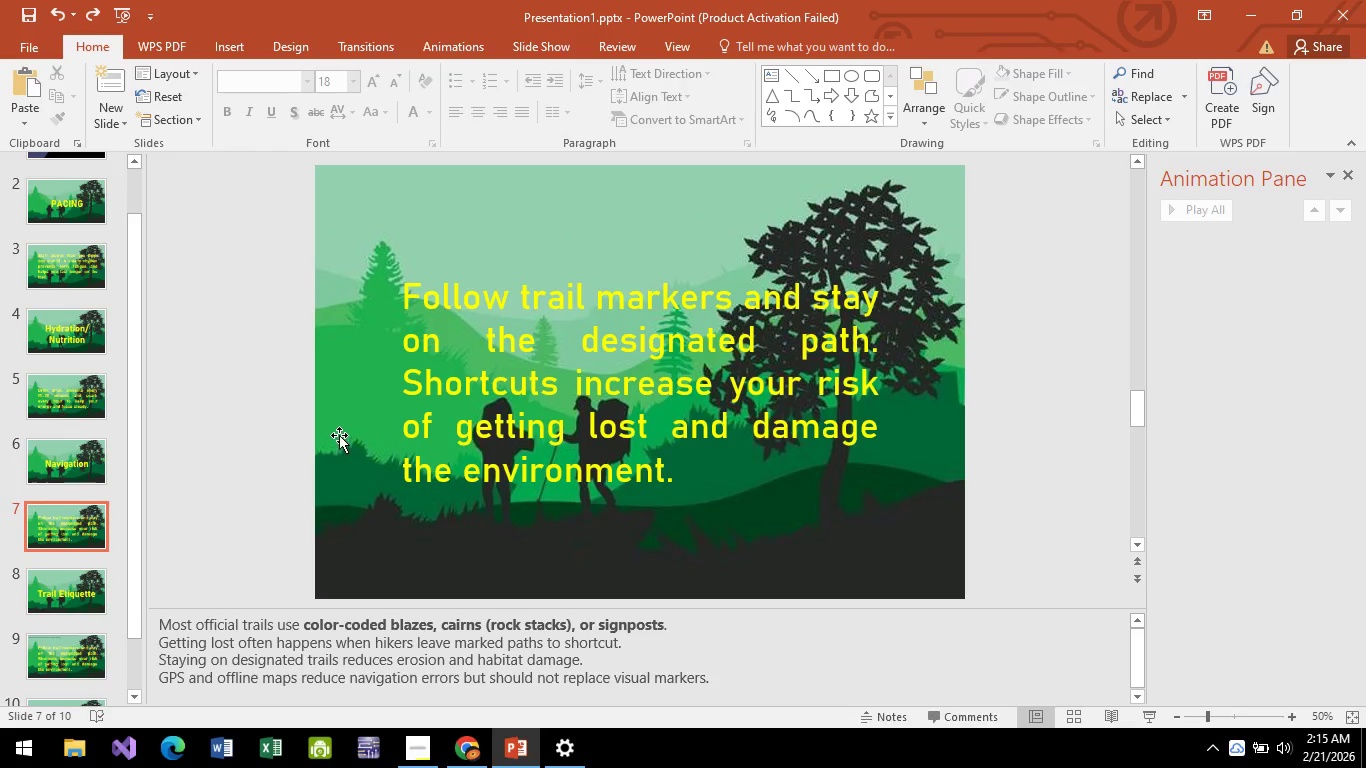 
left_click([657, 388])
 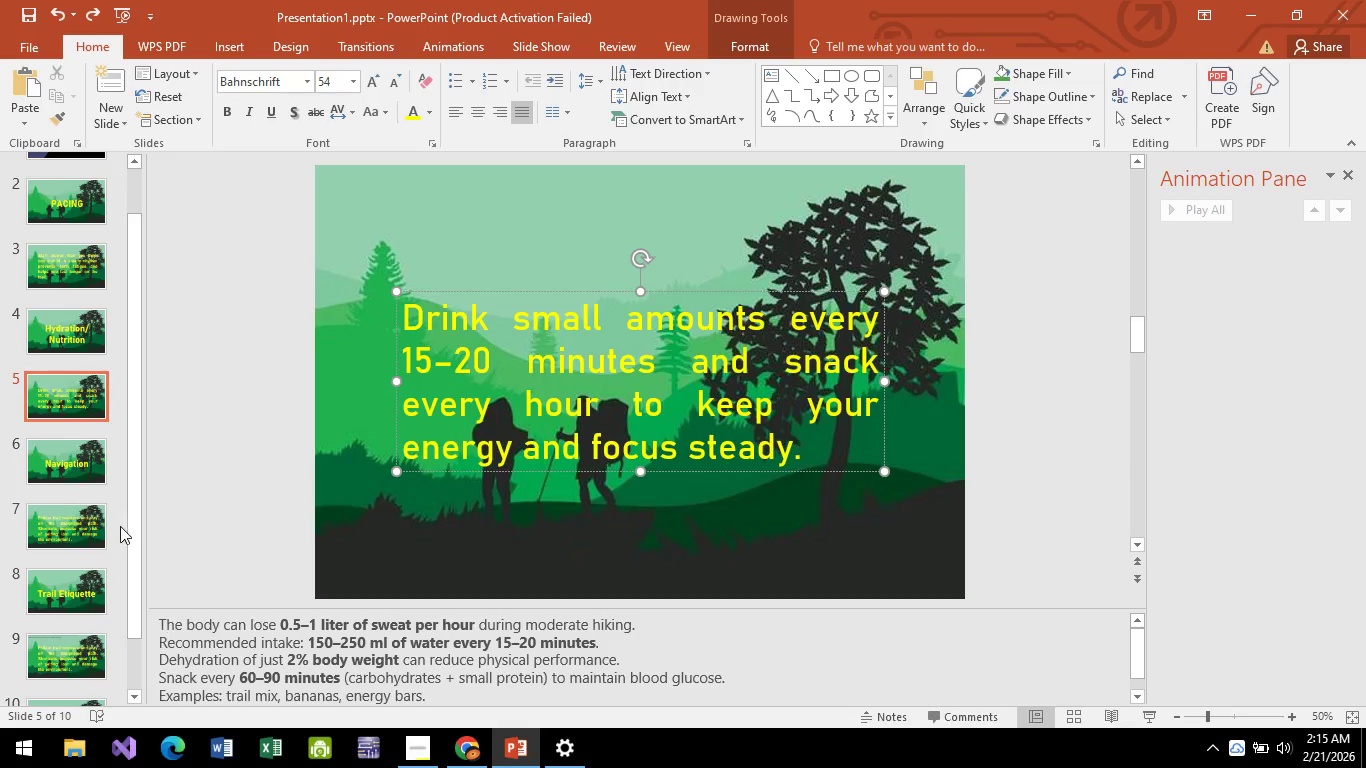 
scroll: coordinate [660, 388], scroll_direction: up, amount: 4.0
 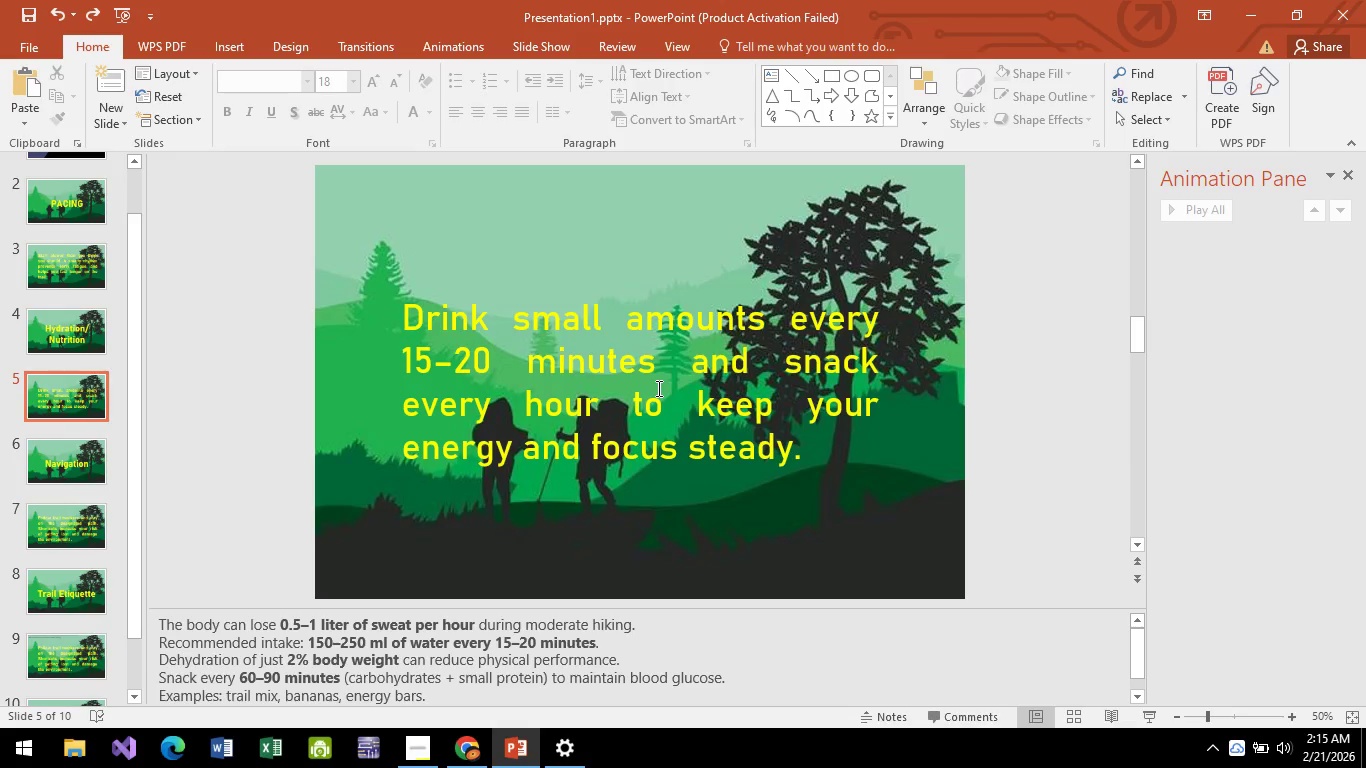 
scroll: coordinate [209, 412], scroll_direction: down, amount: 5.0
 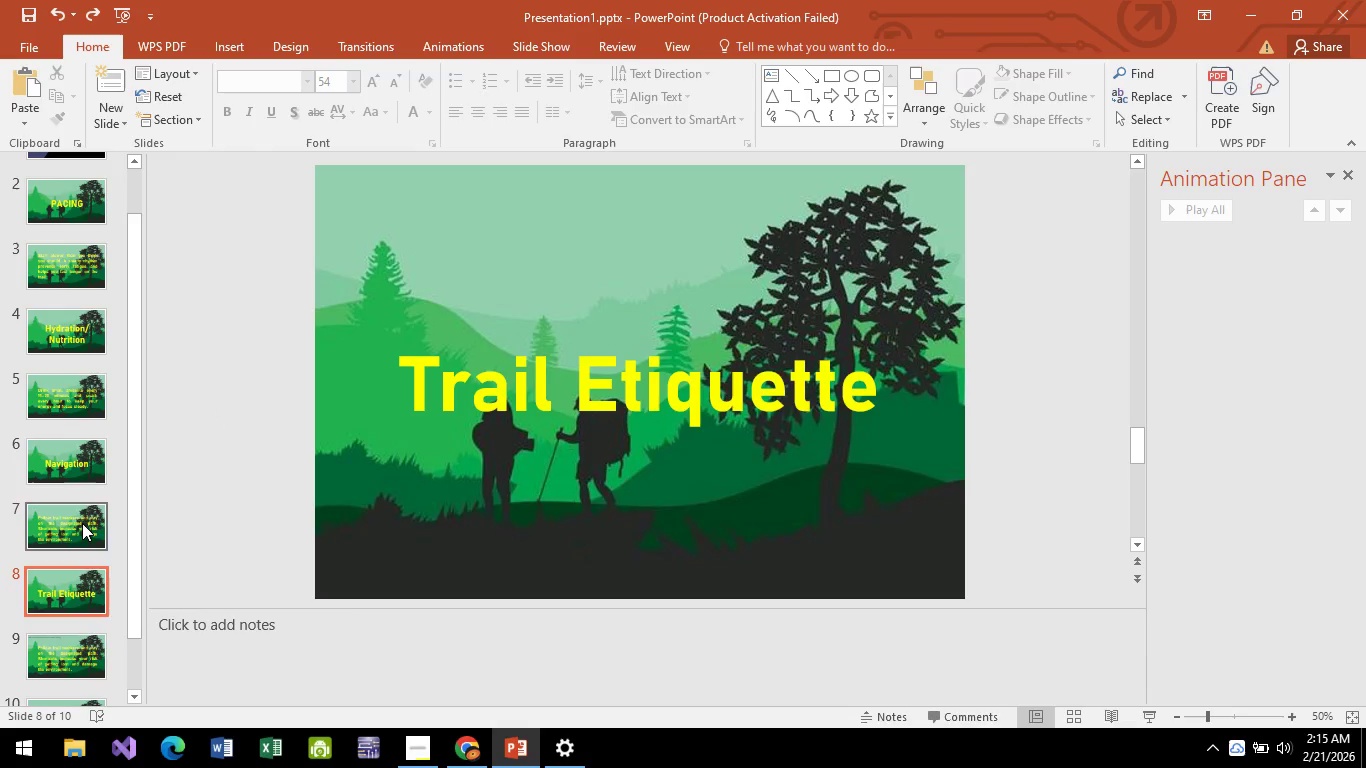 
left_click([82, 523])
 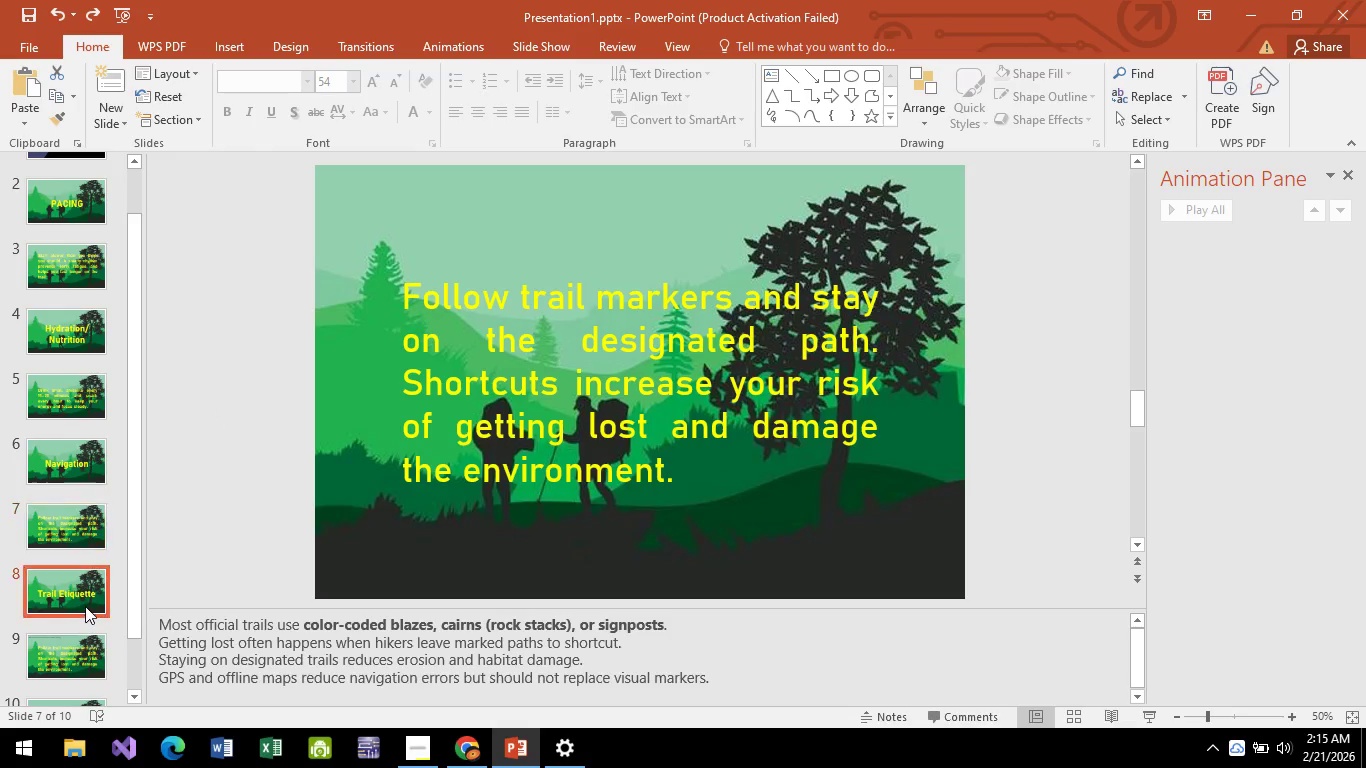 
left_click([85, 606])
 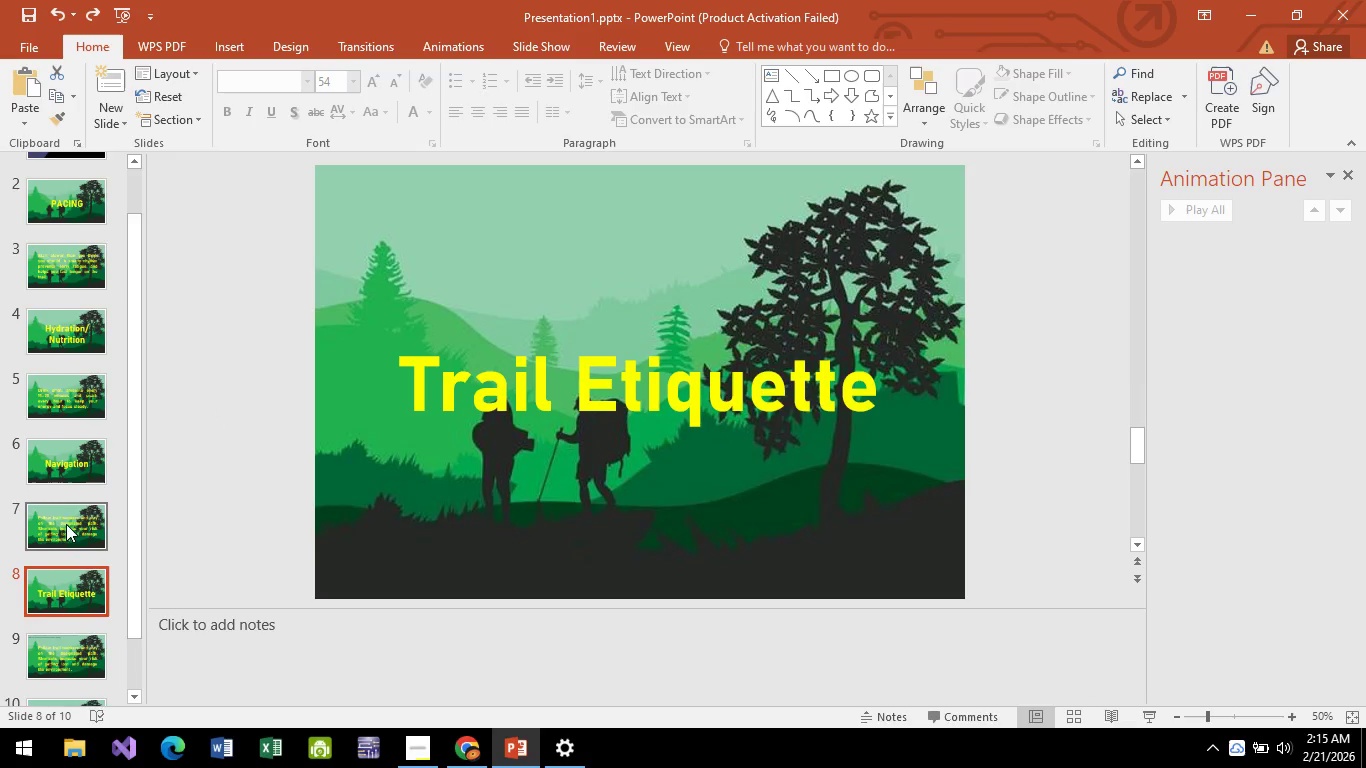 
scroll: coordinate [73, 573], scroll_direction: down, amount: 5.0
 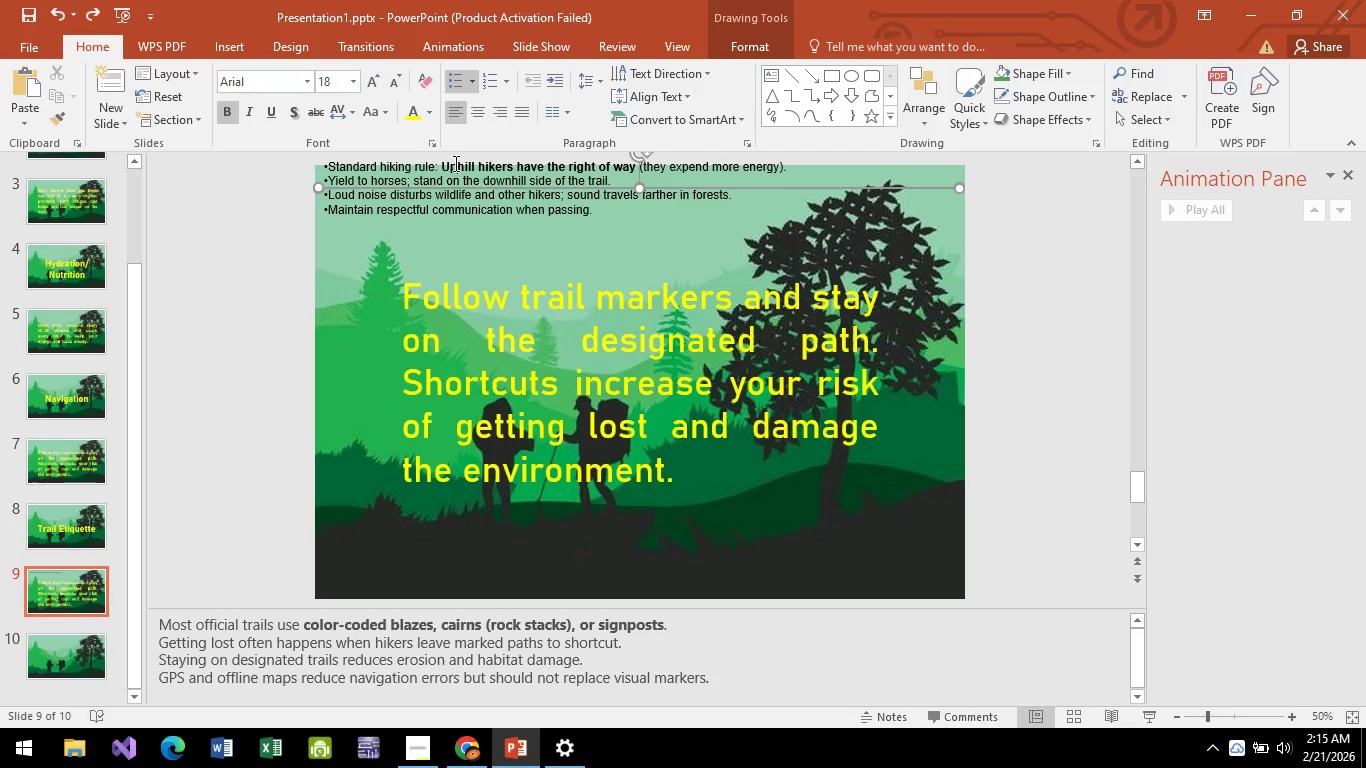 
wait(5.82)
 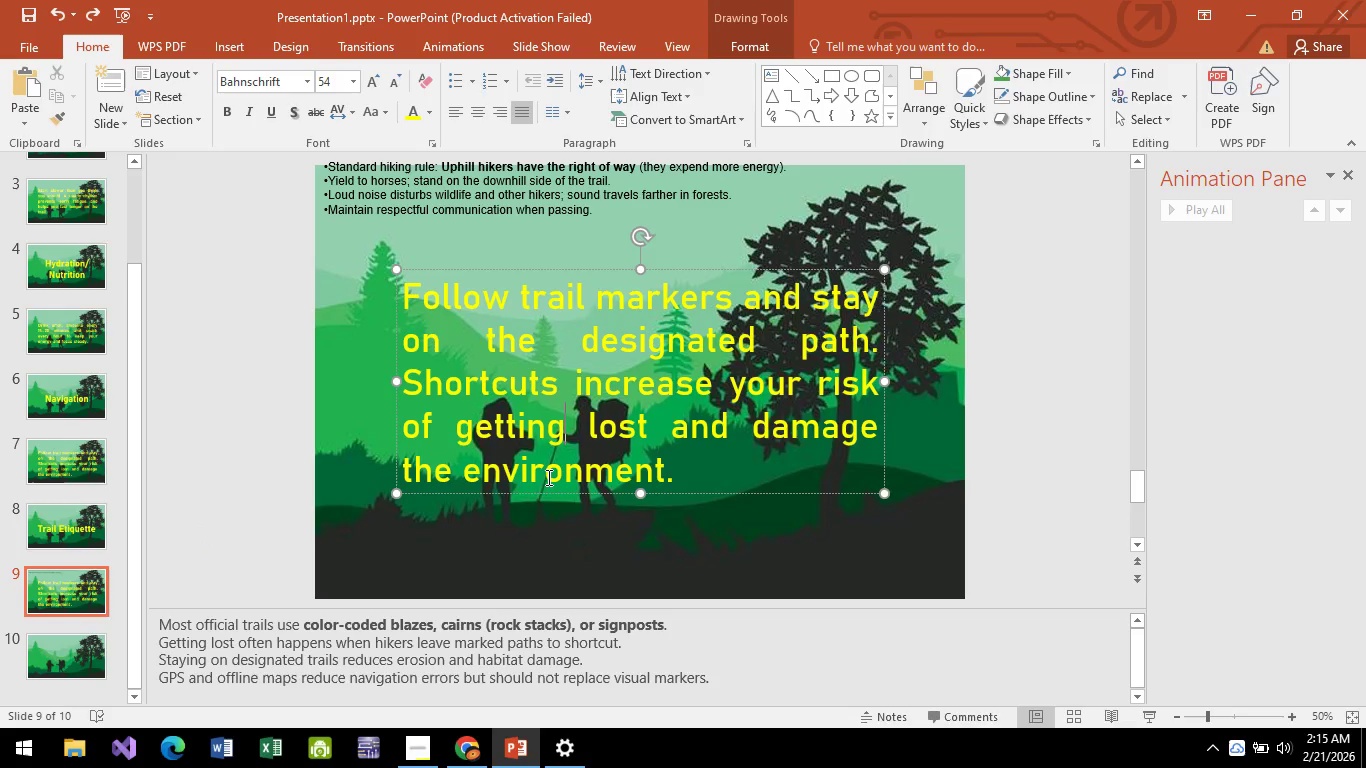 
key(Control+A)
 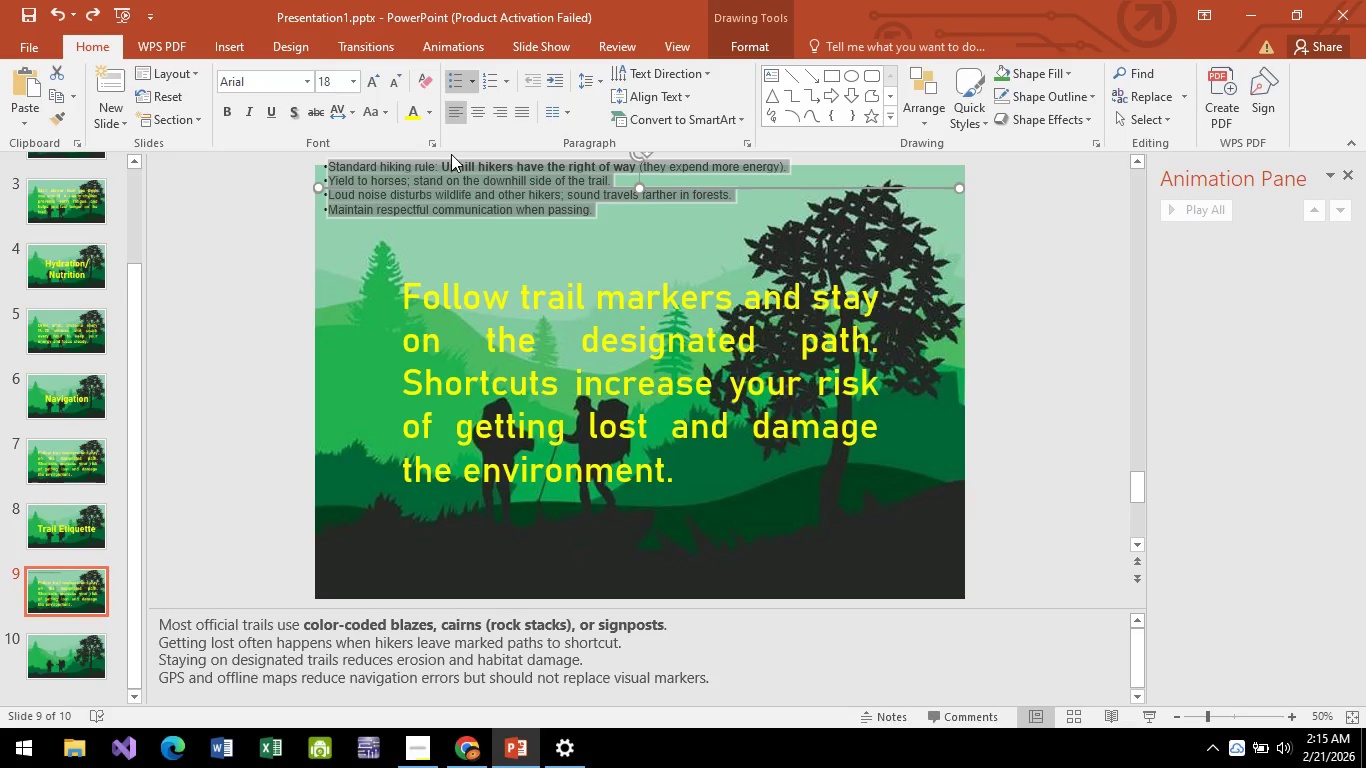 
key(Backspace)
 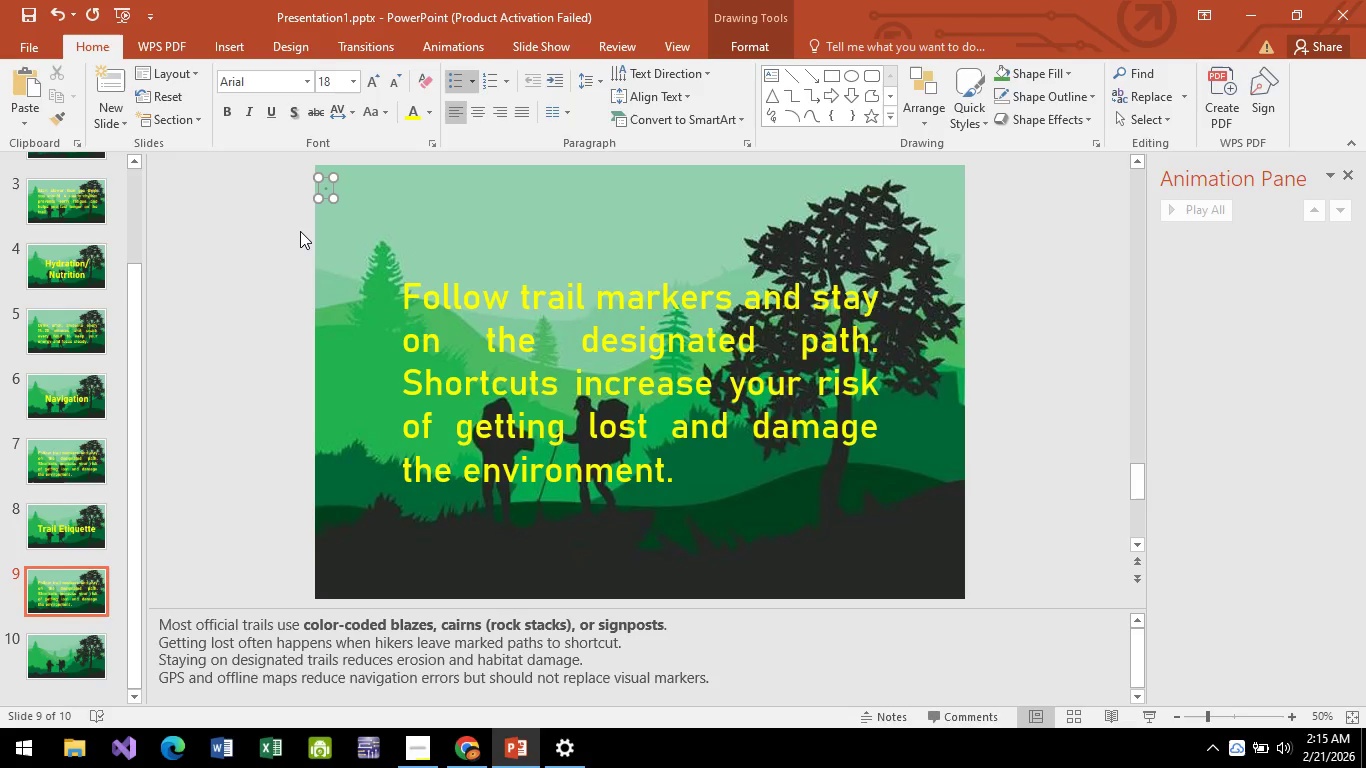 
key(Backspace)
 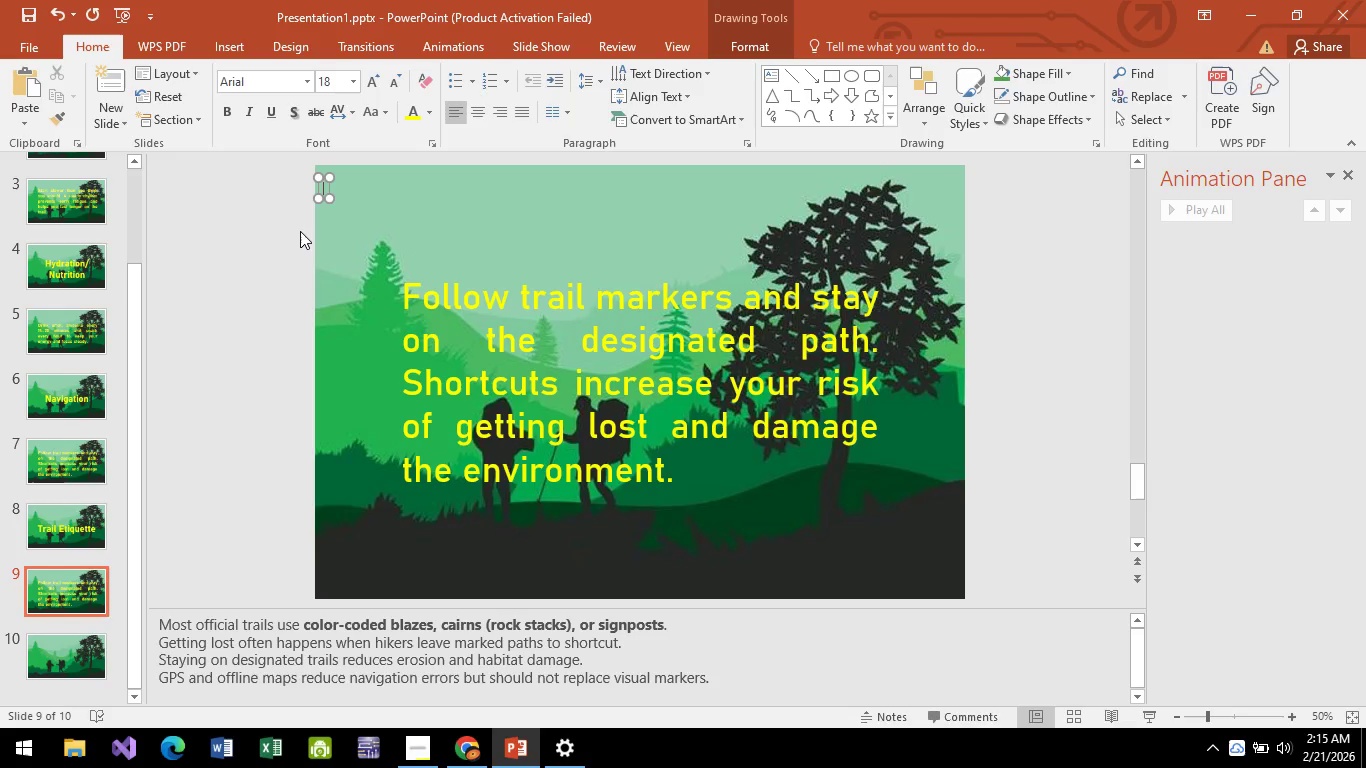 
key(Backspace)
 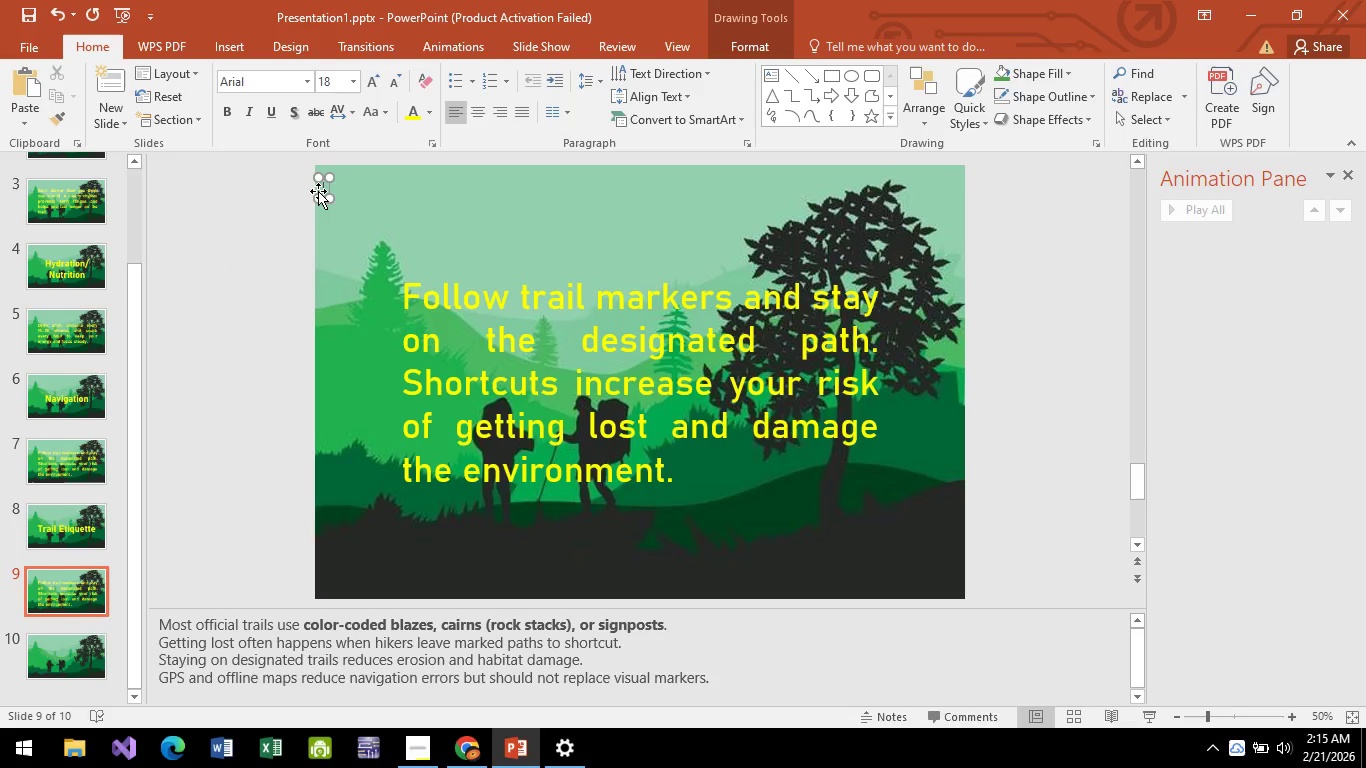 
left_click([318, 191])
 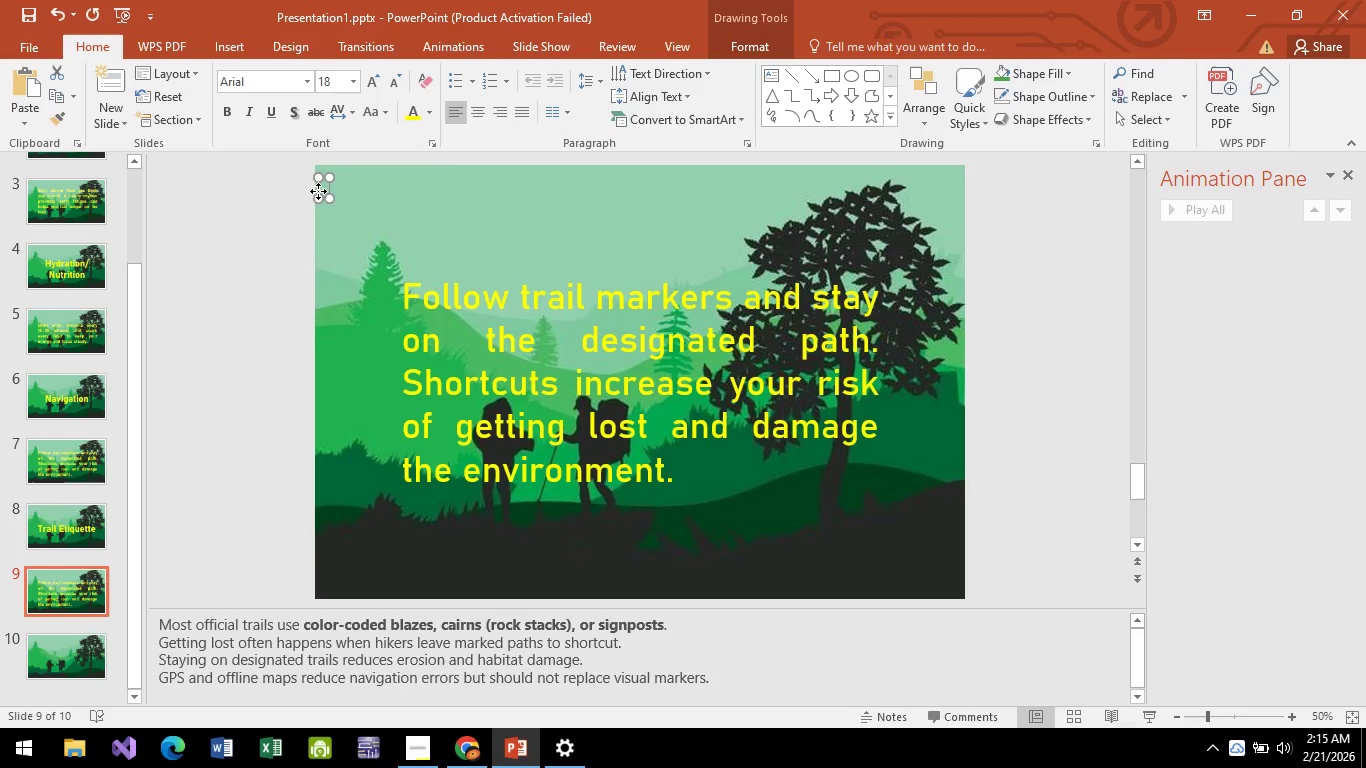 
right_click([318, 191])
 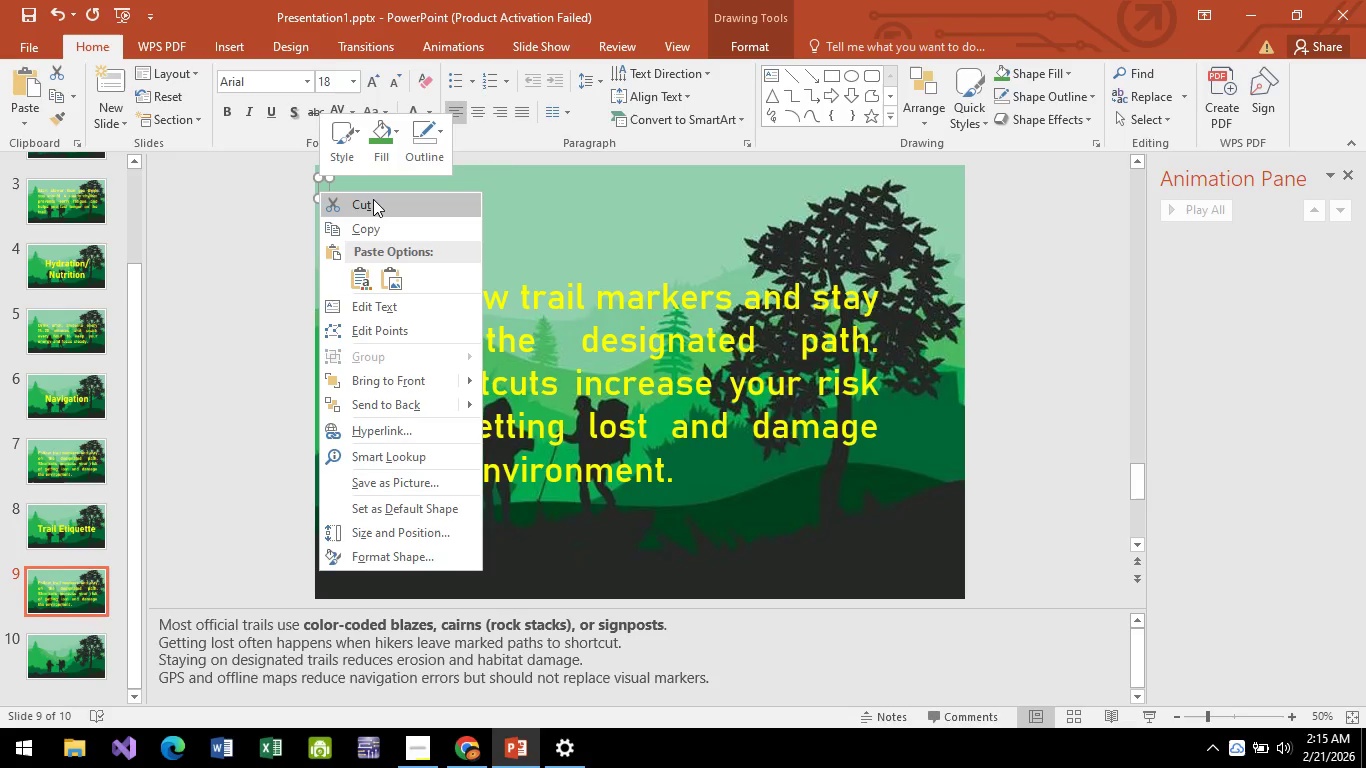 
left_click([373, 199])
 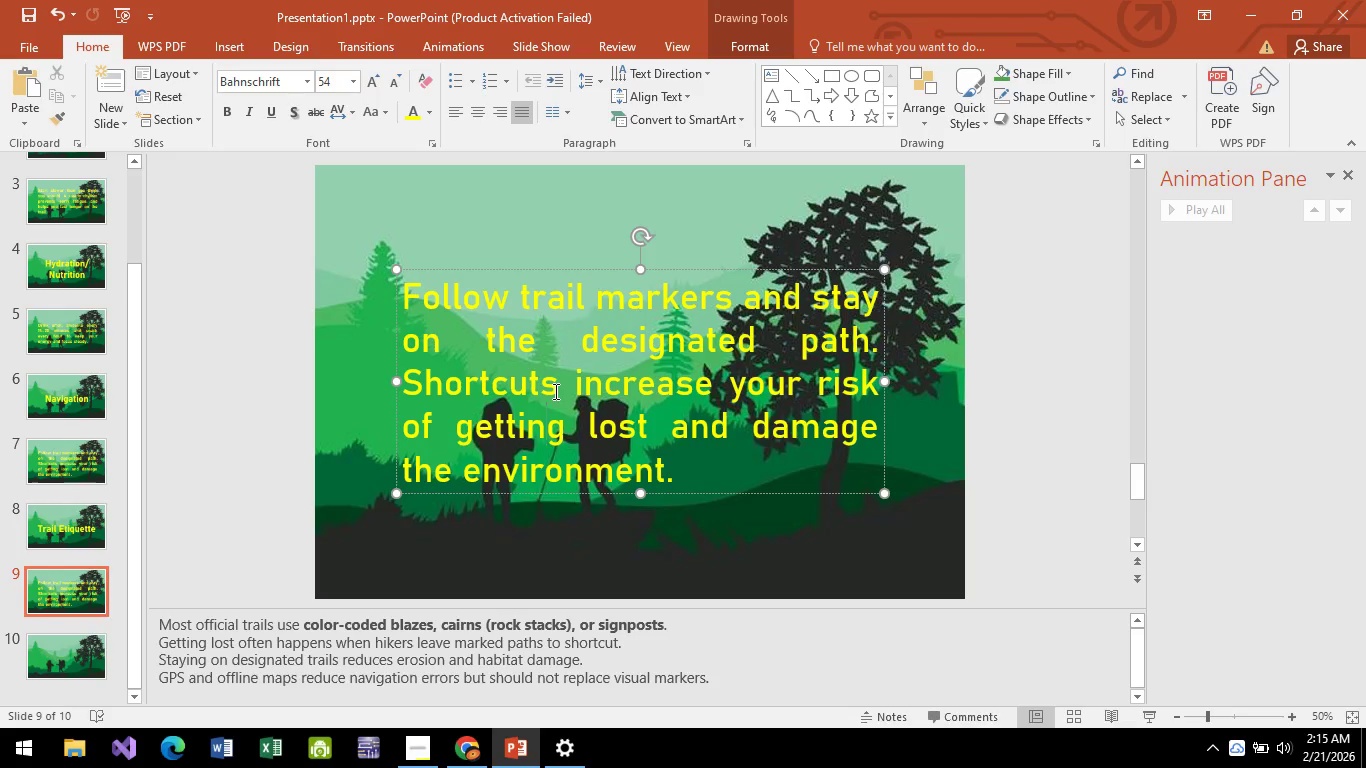 
key(Alt+AltLeft)
 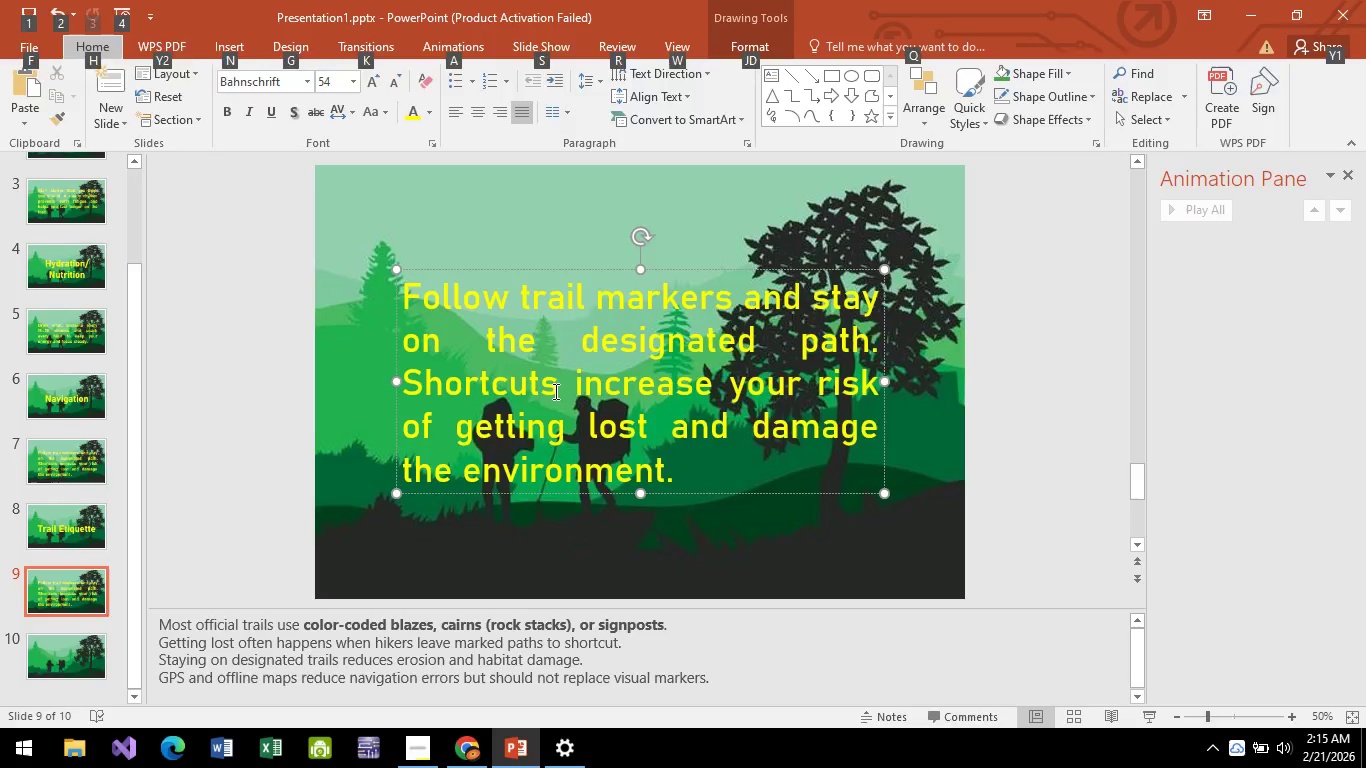 
key(Alt+AltLeft)
 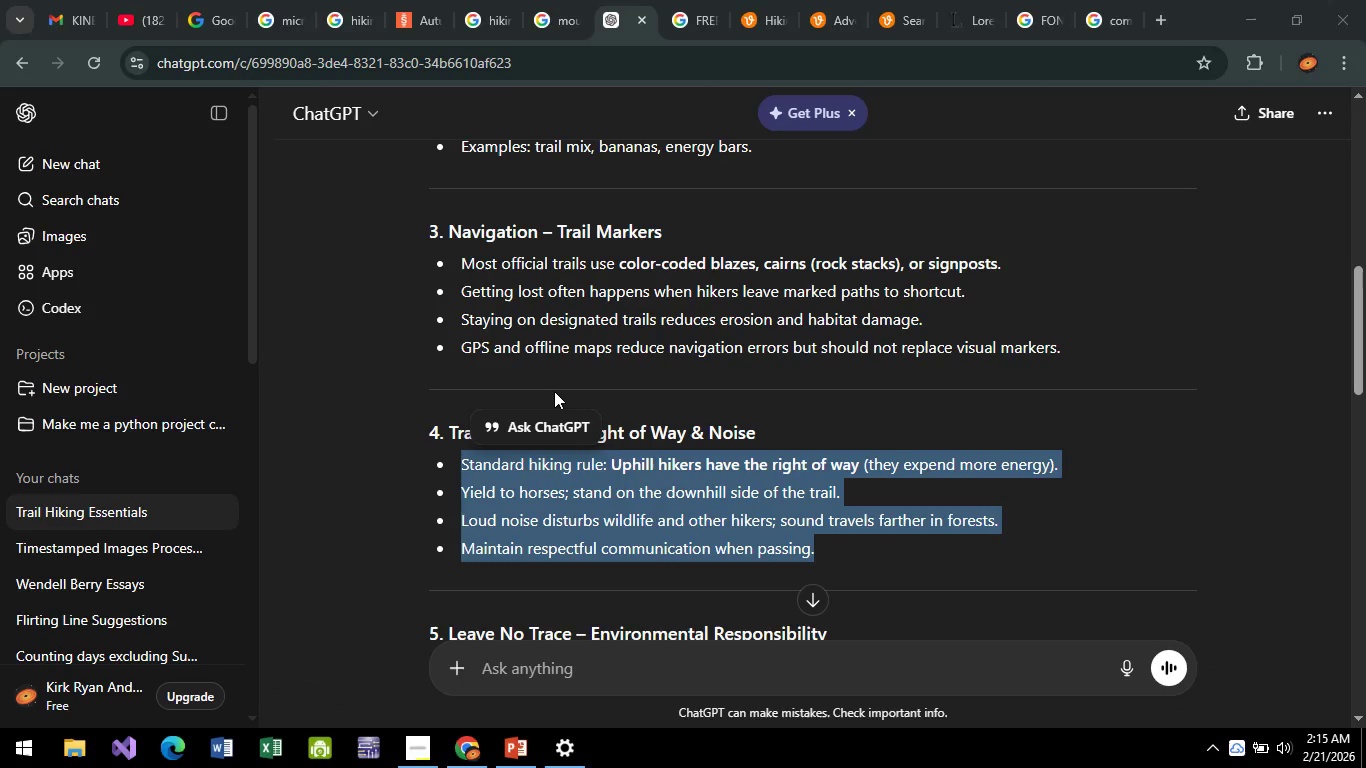 
key(Alt+Tab)
 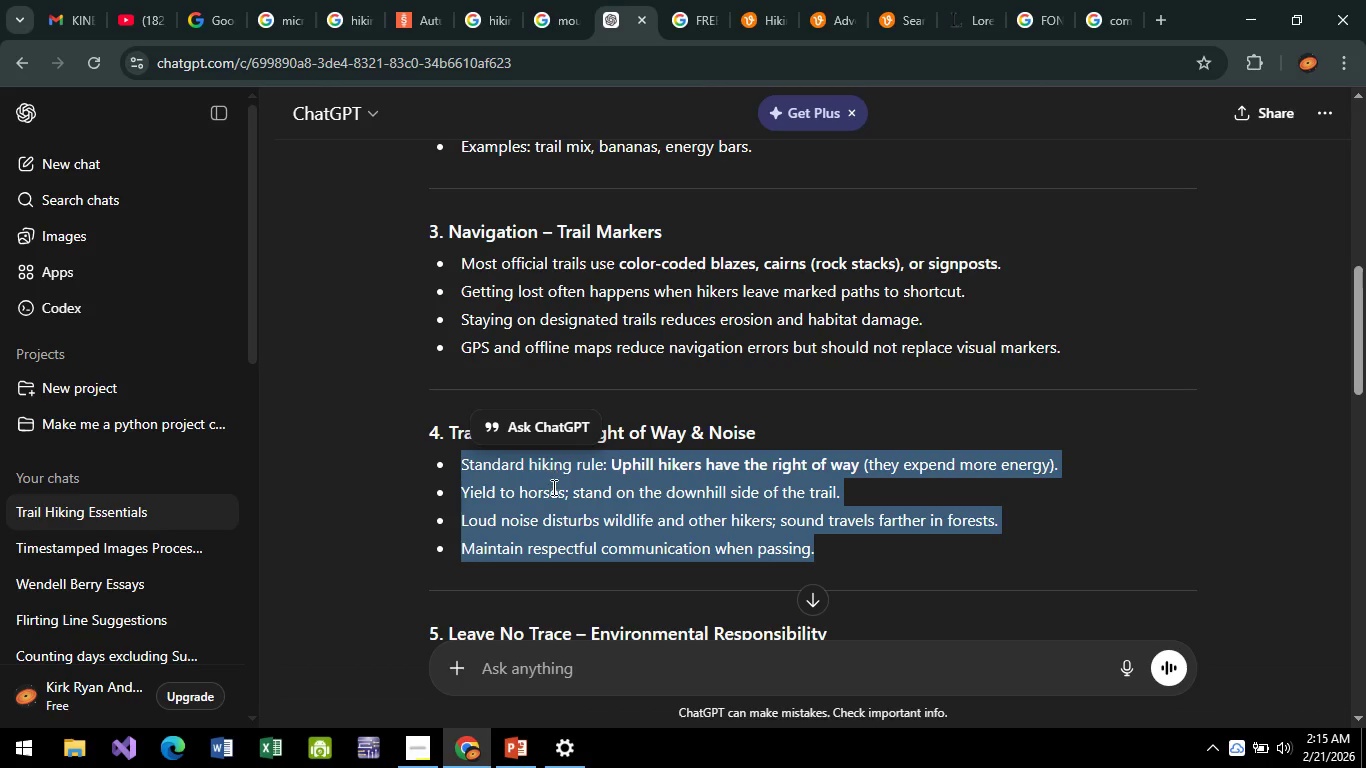 
key(Control+ControlLeft)
 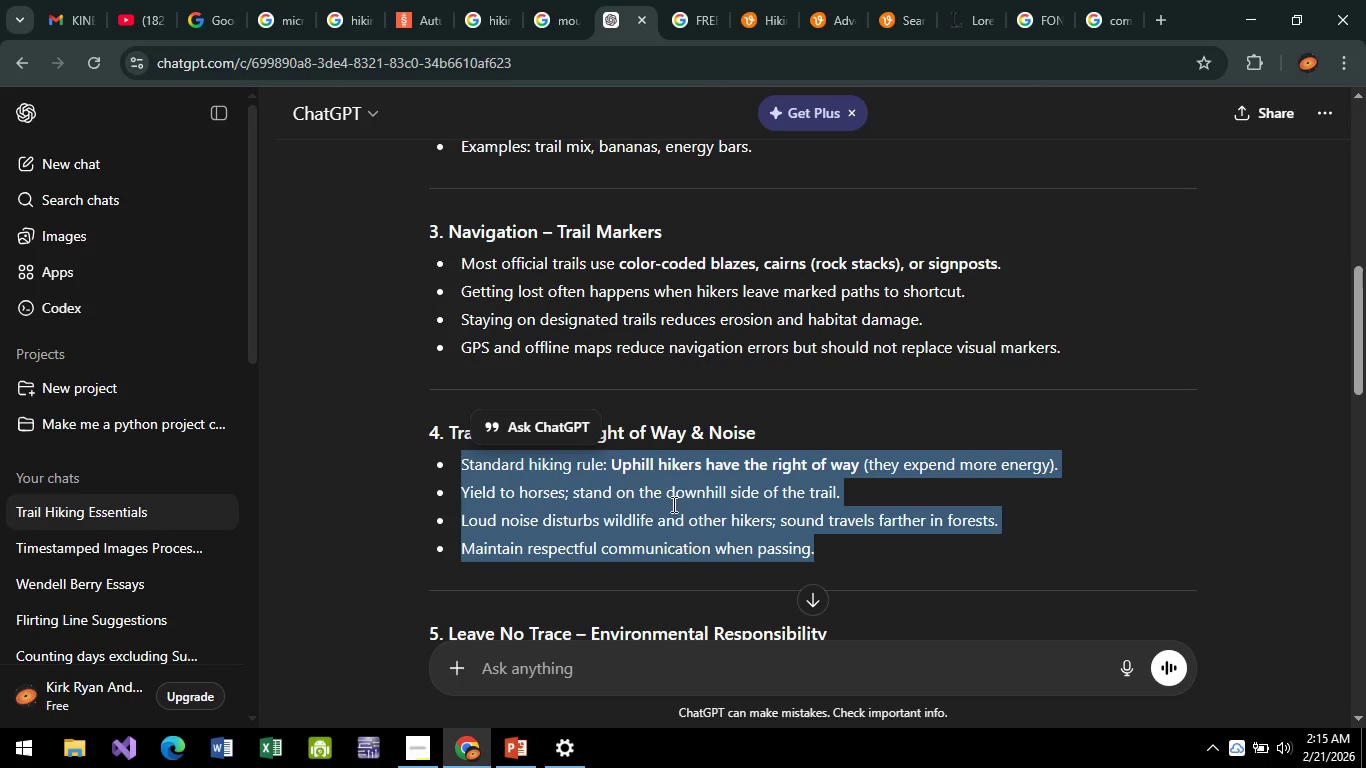 
scroll: coordinate [622, 409], scroll_direction: down, amount: 14.0
 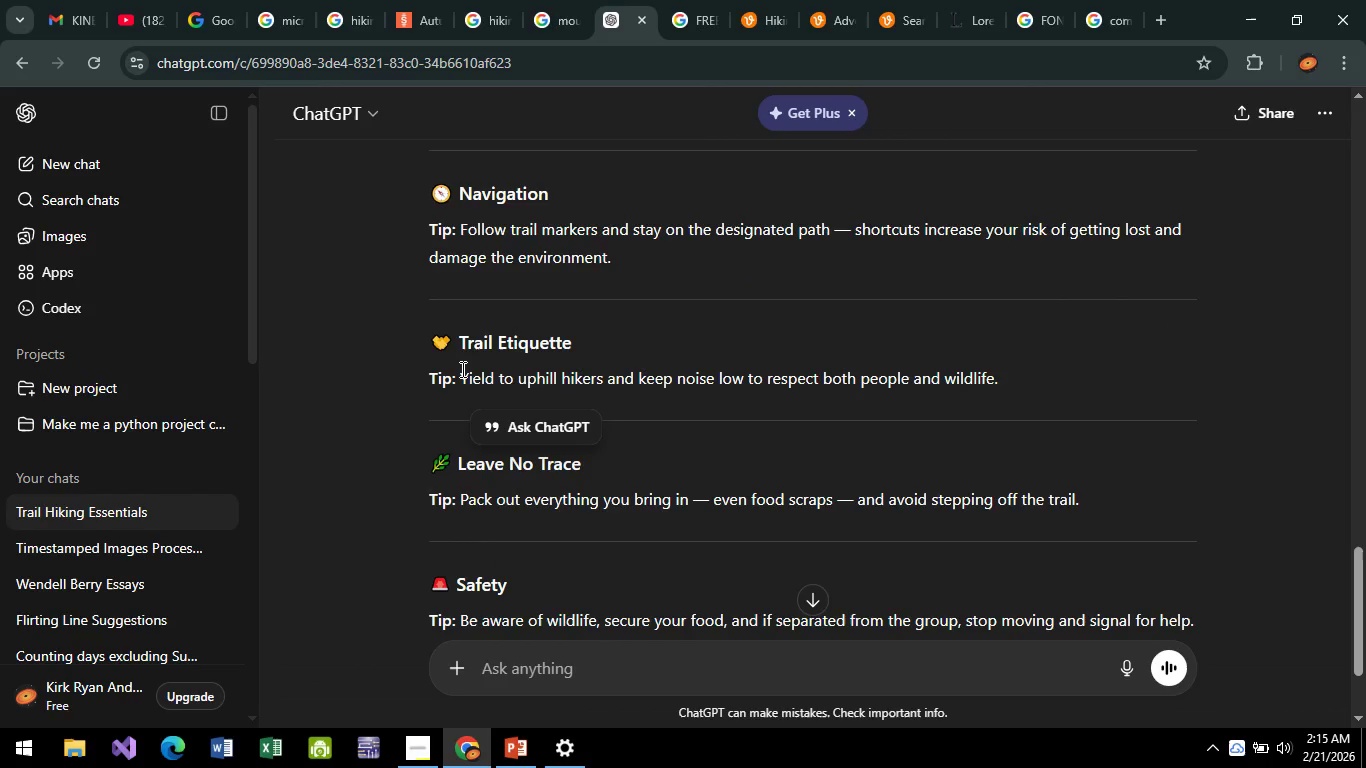 
left_click_drag(start_coordinate=[461, 373], to_coordinate=[1007, 408])
 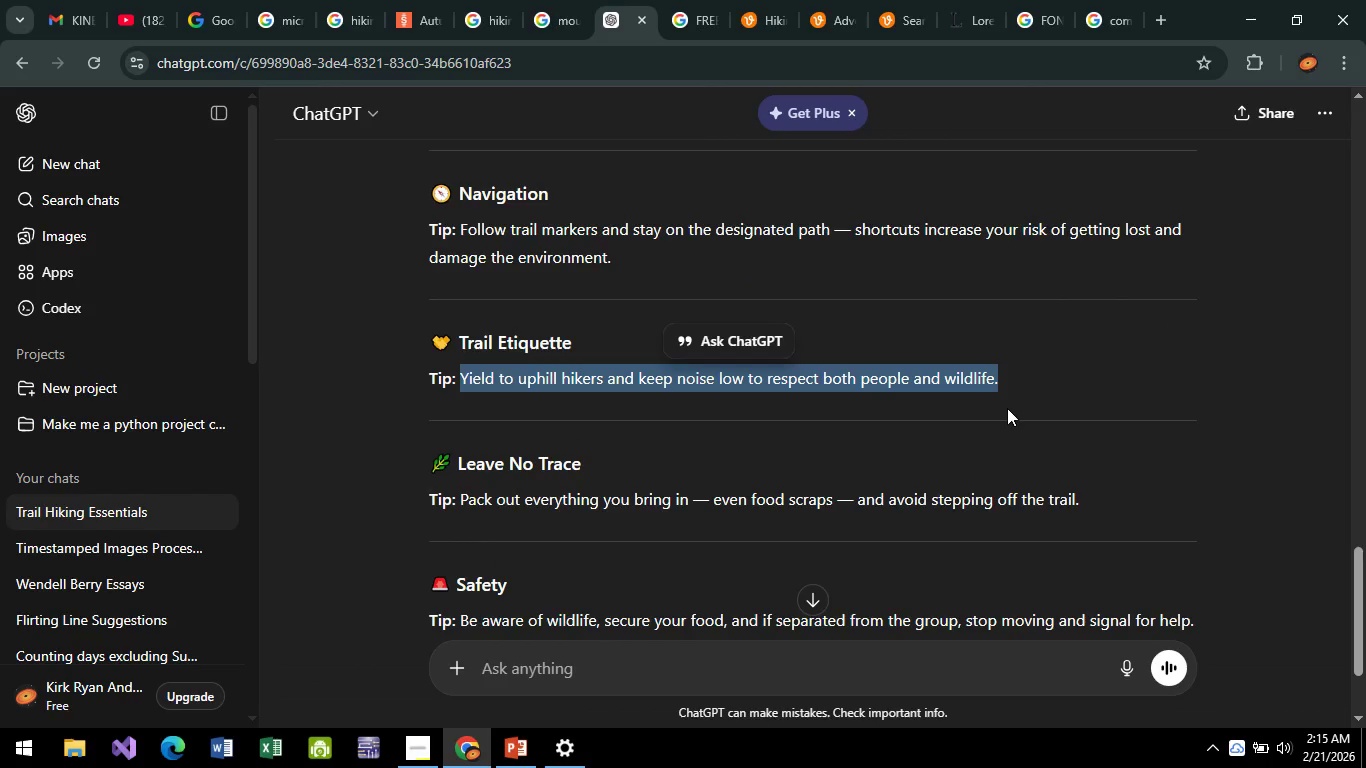 
key(Control+C)
 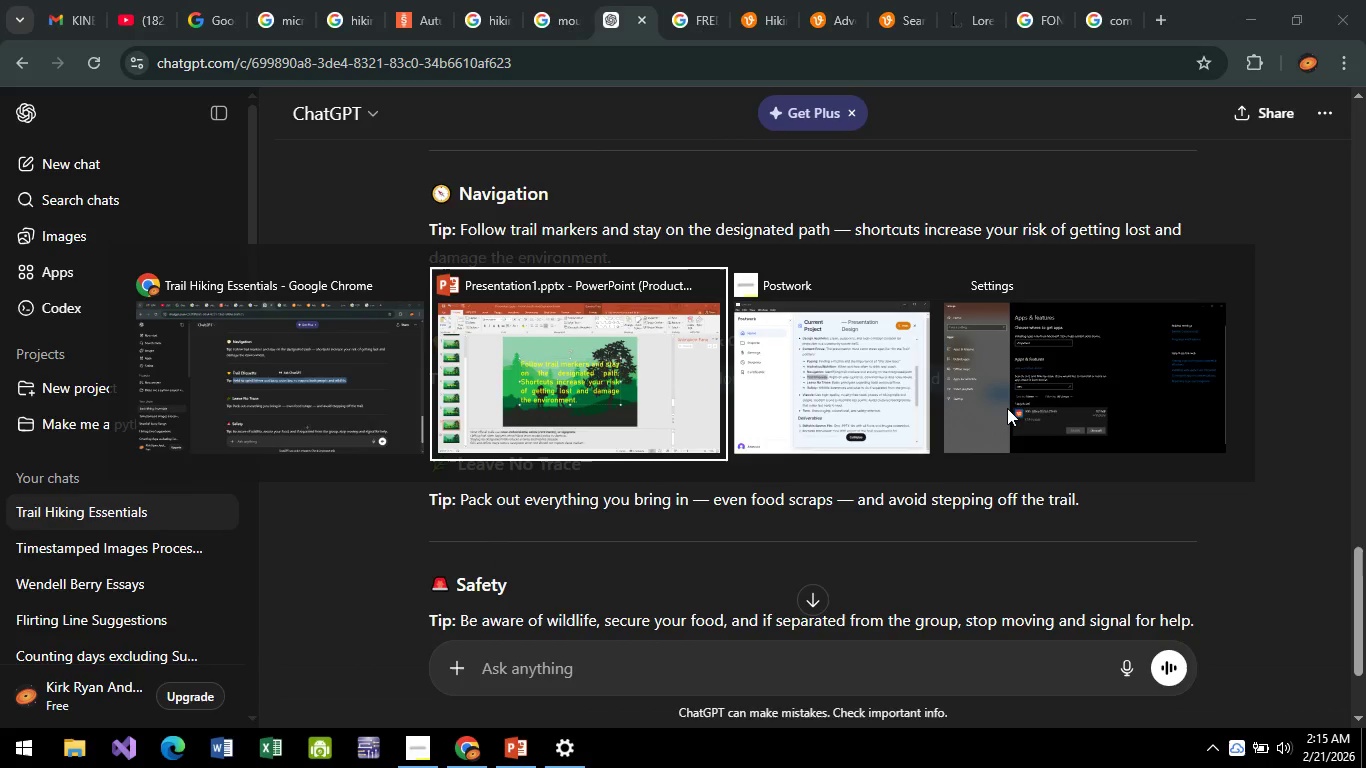 
key(Alt+AltLeft)
 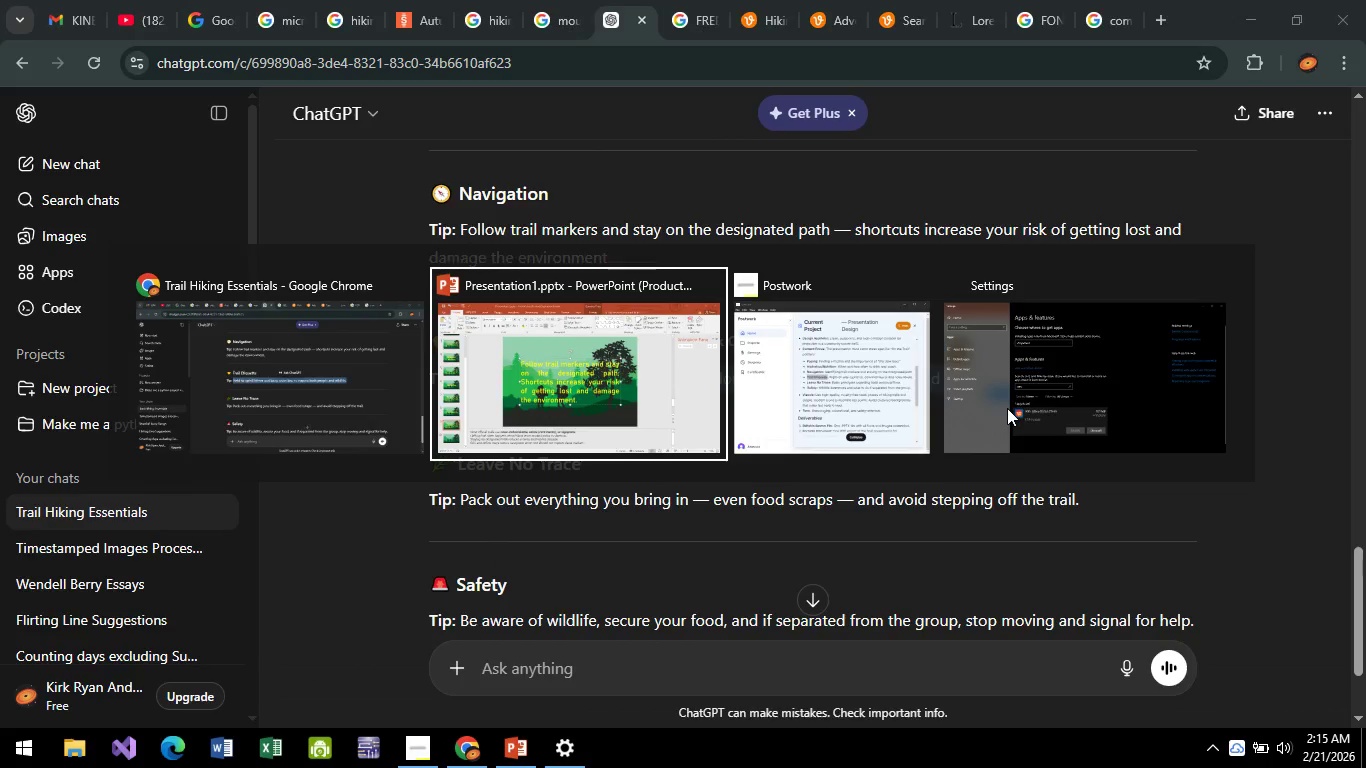 
key(Alt+Tab)
 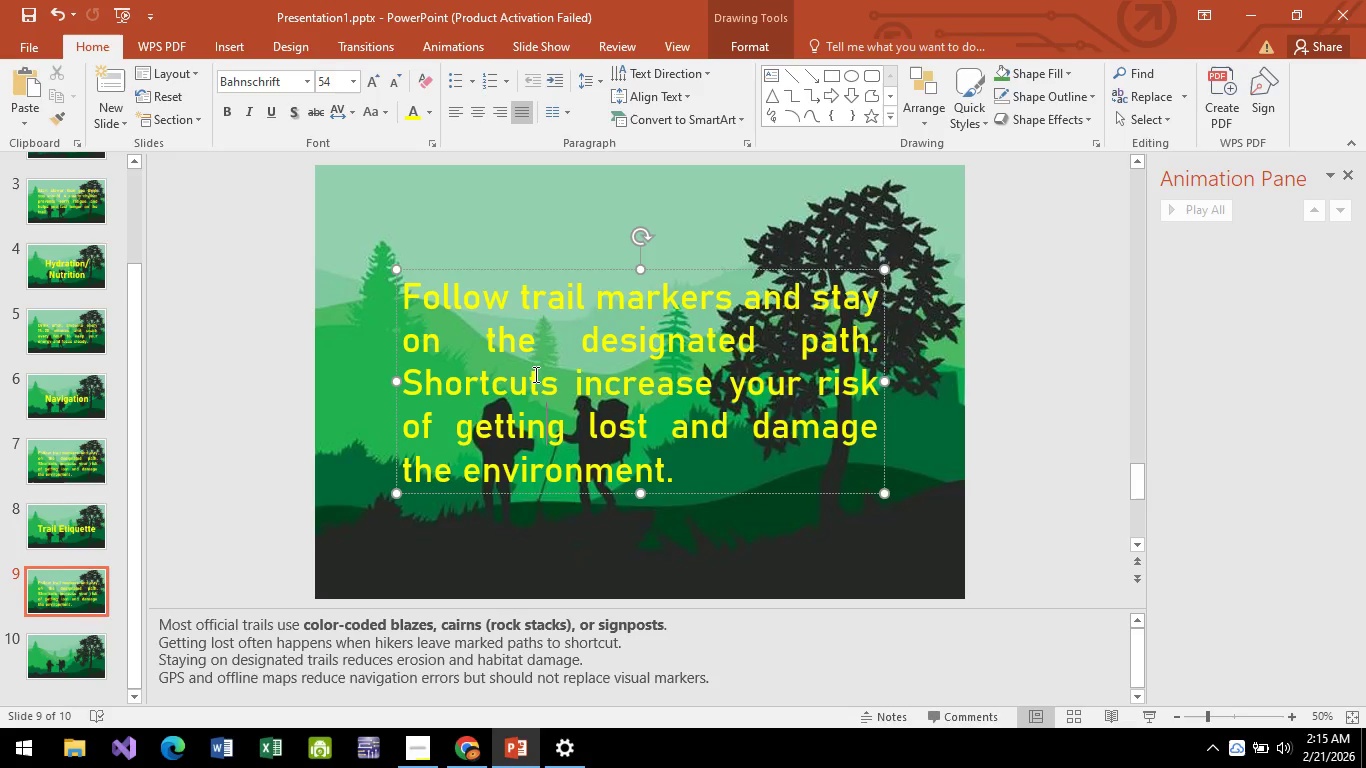 
key(Control+A)
 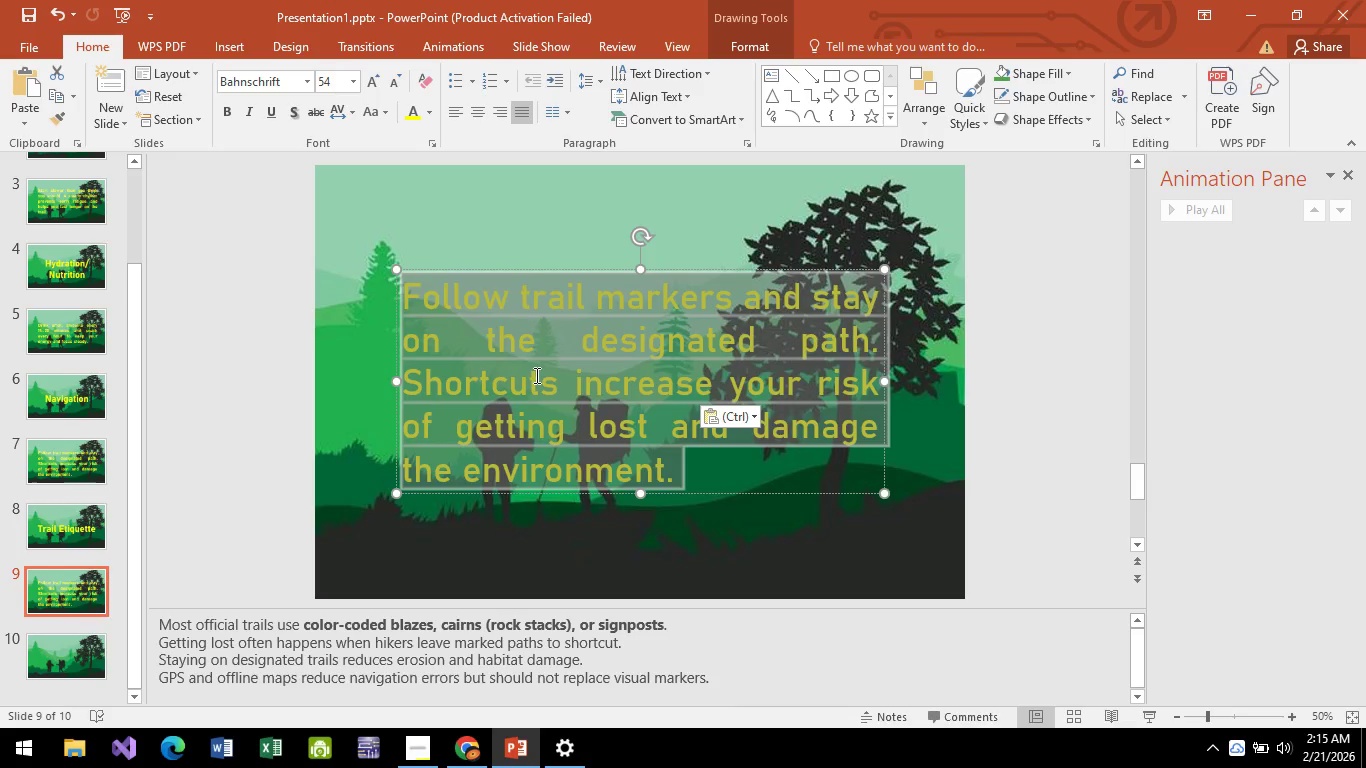 
key(Control+V)
 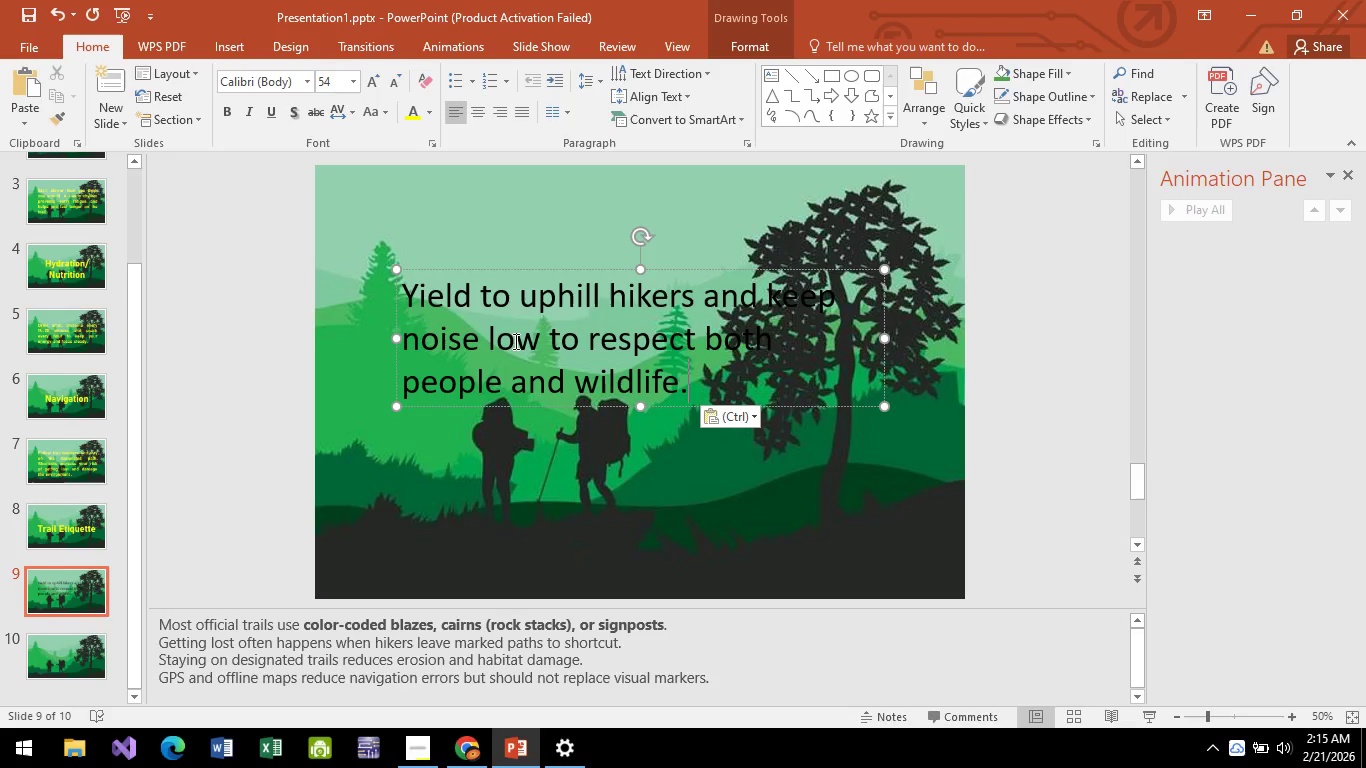 
key(Control+A)
 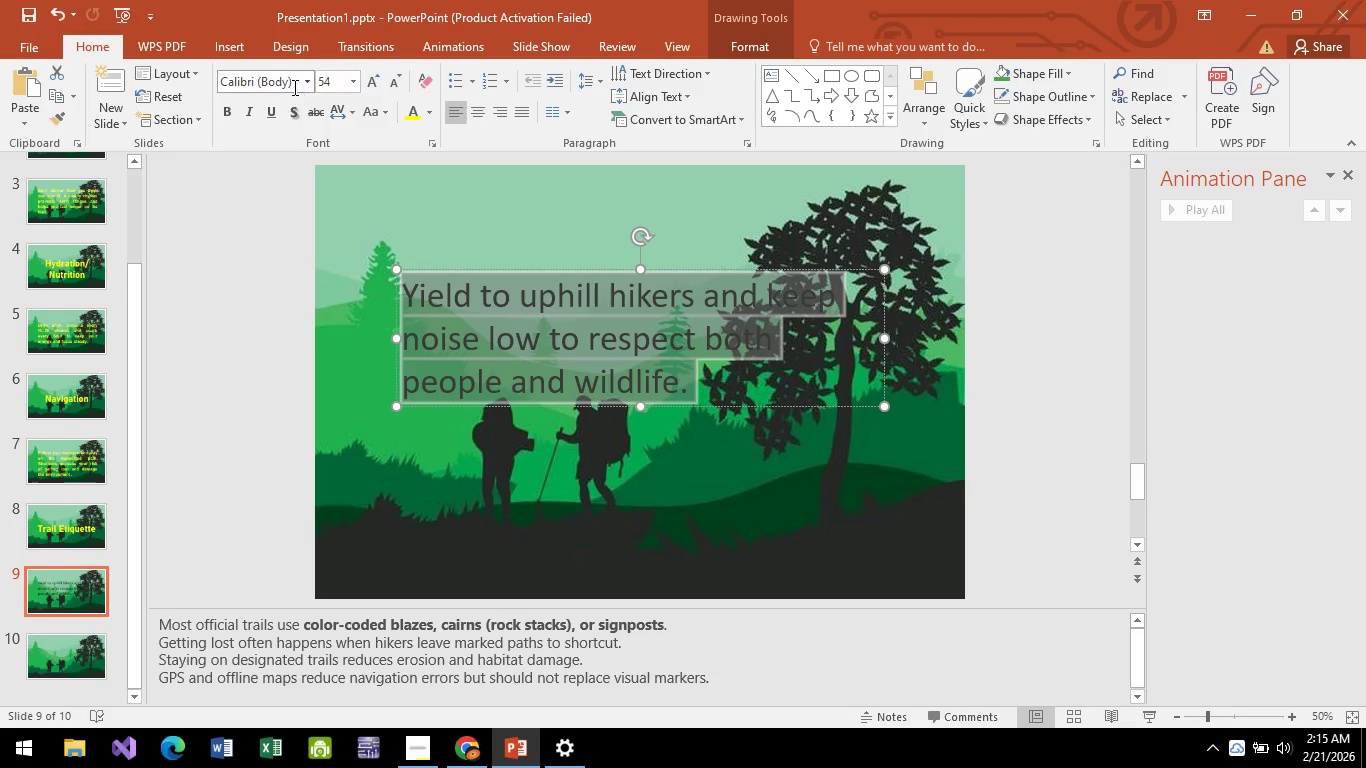 
left_click([307, 81])
 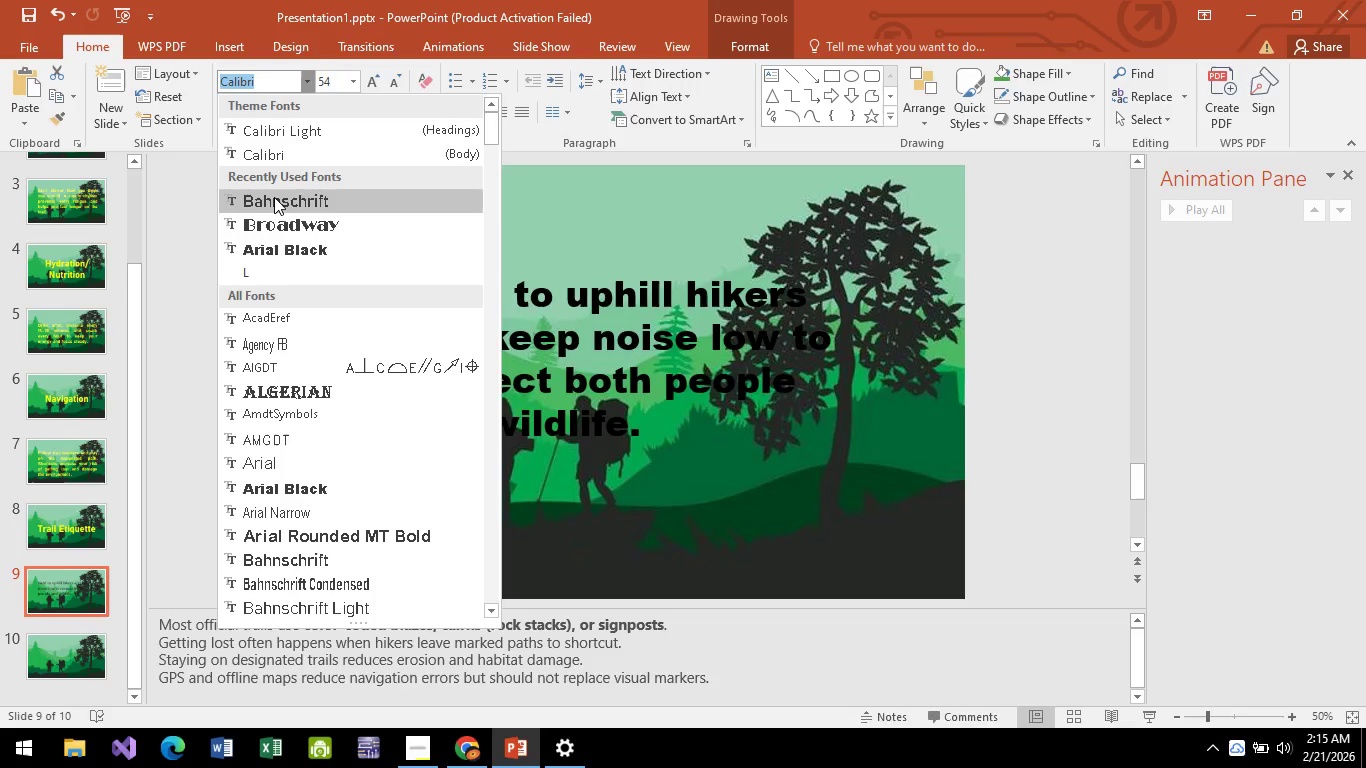 
left_click([274, 199])
 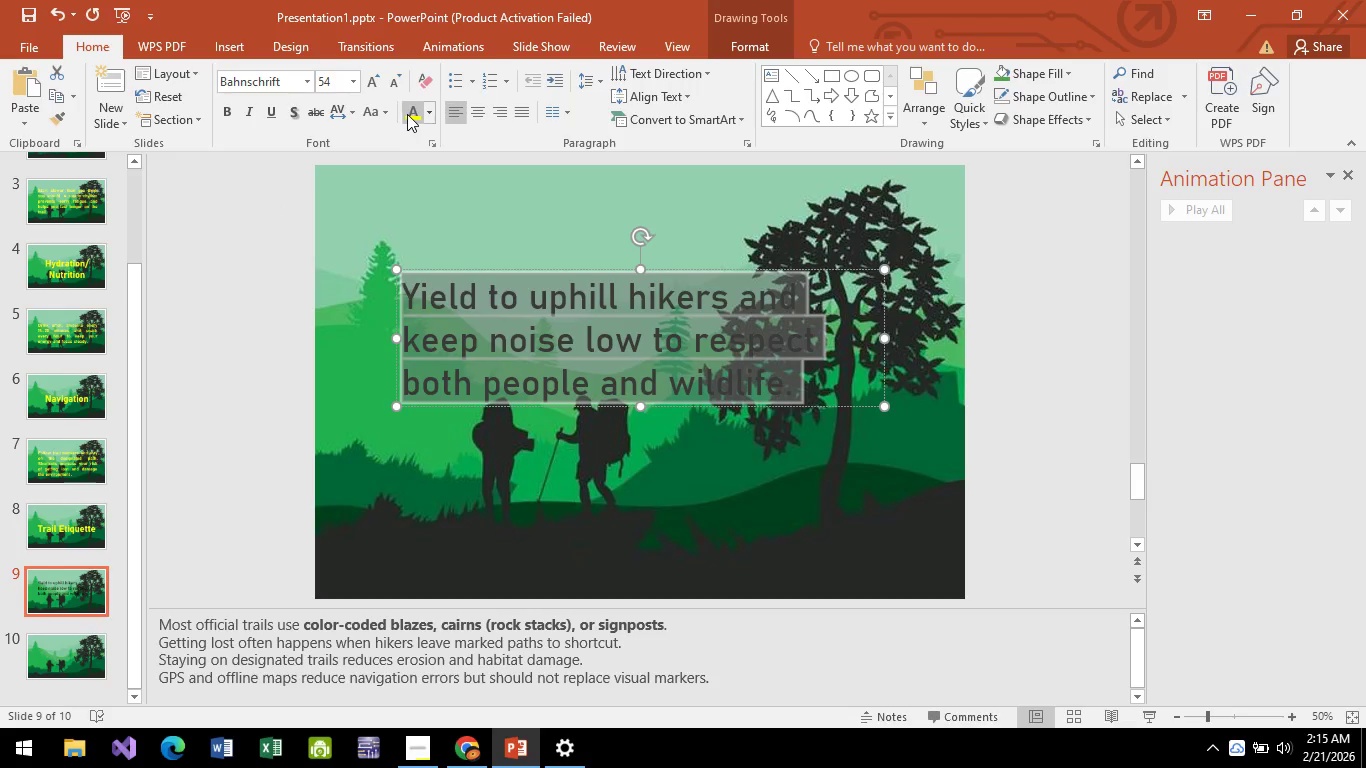 
left_click([408, 114])
 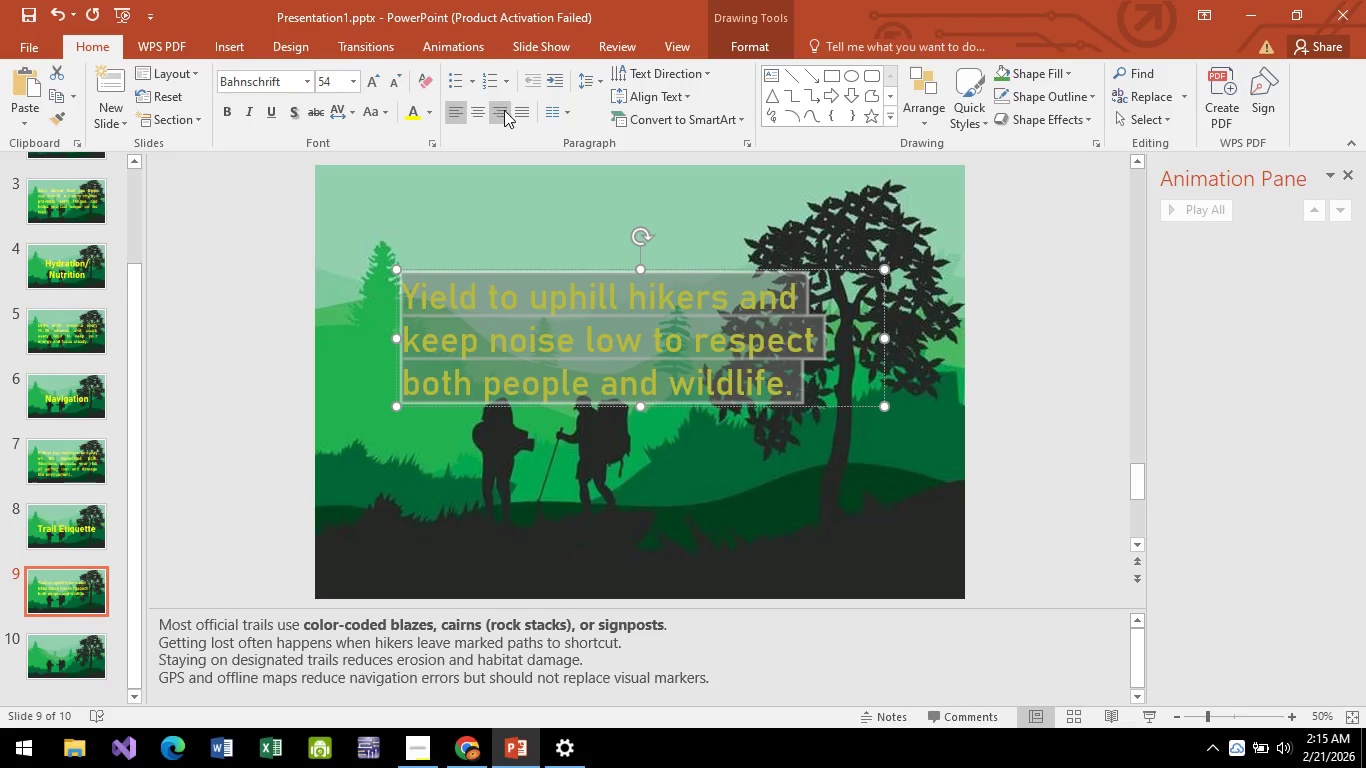 
left_click([518, 115])
 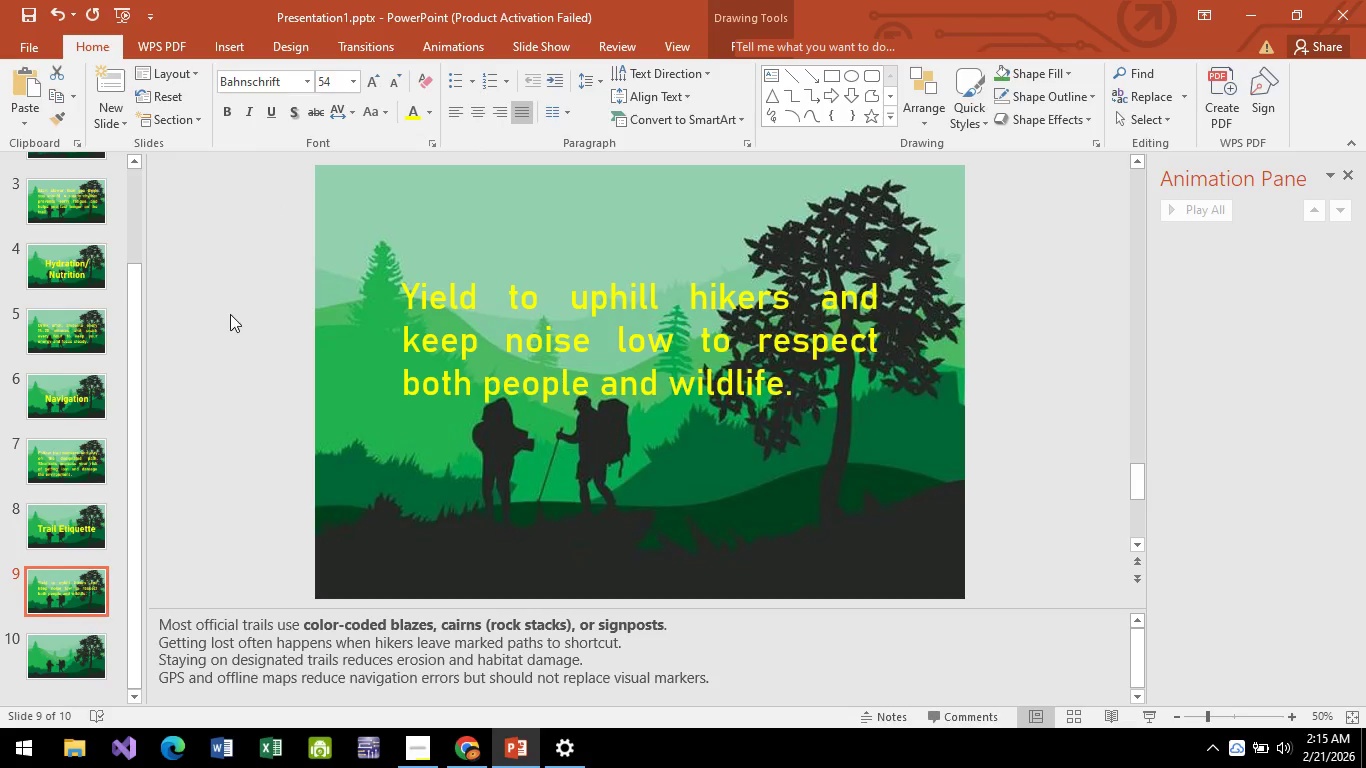 
left_click([533, 338])
 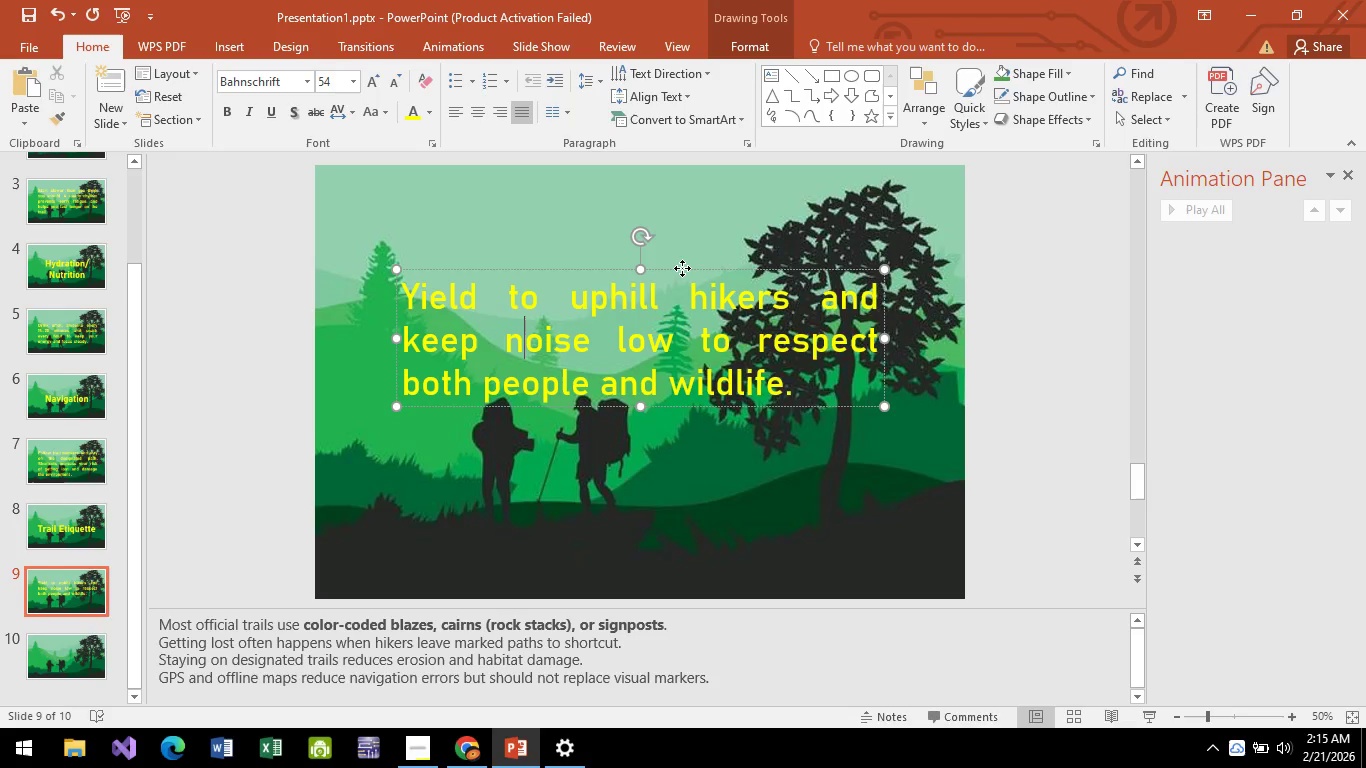 
left_click_drag(start_coordinate=[682, 268], to_coordinate=[681, 318])
 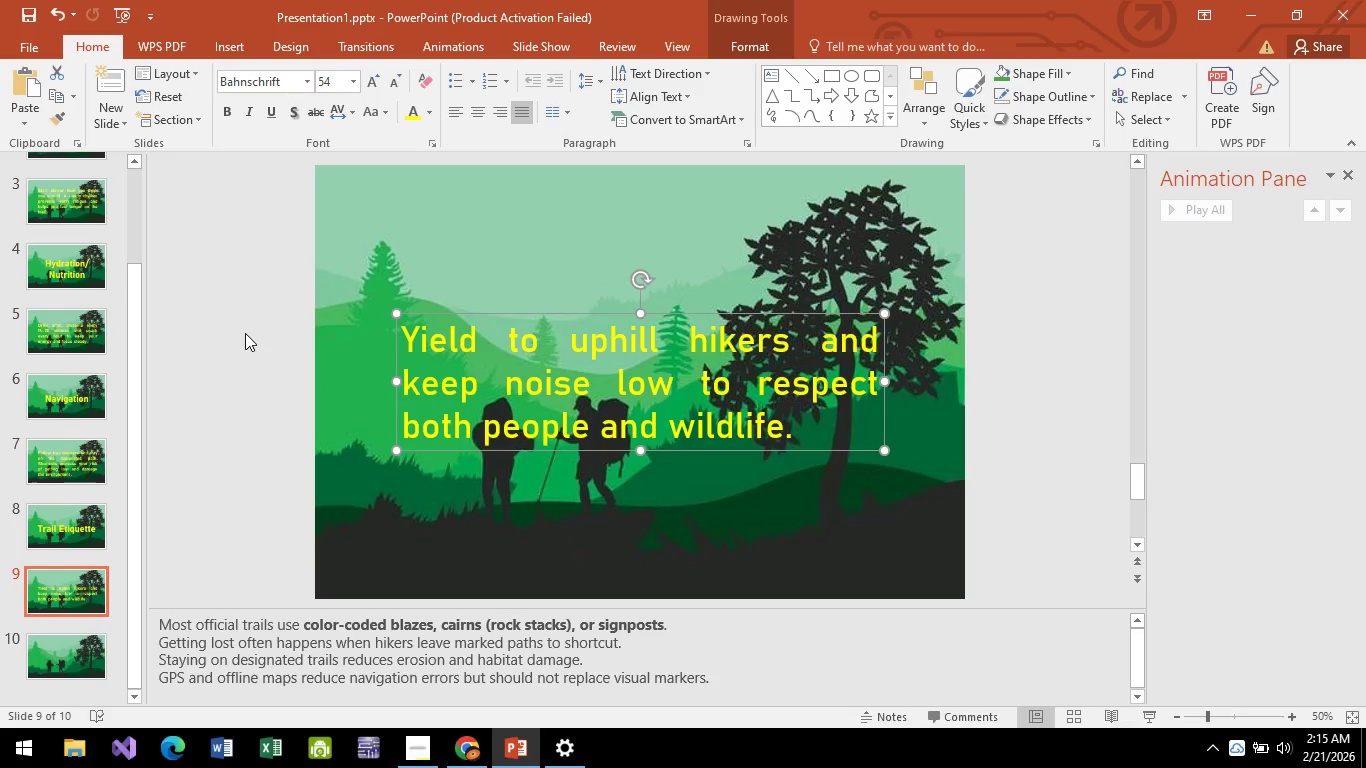 
left_click([246, 334])
 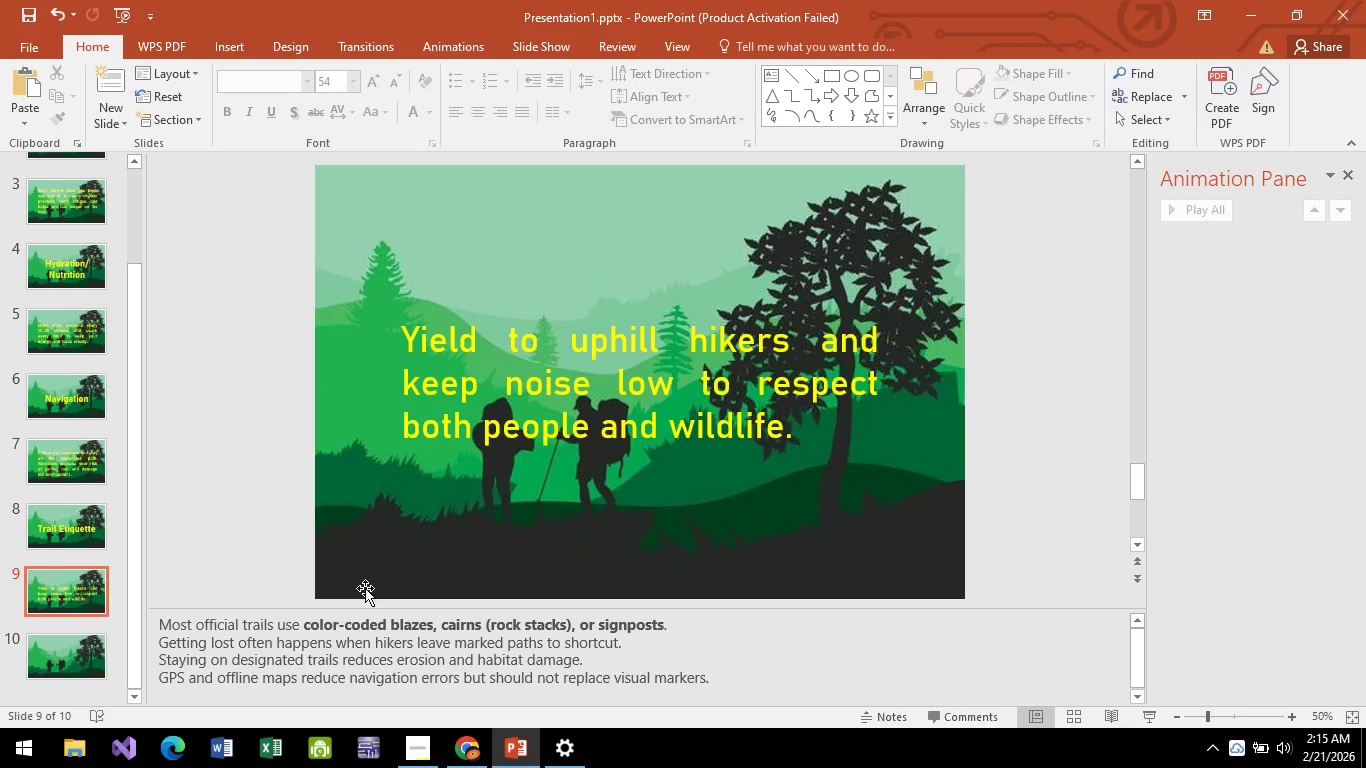 
key(Alt+AltLeft)
 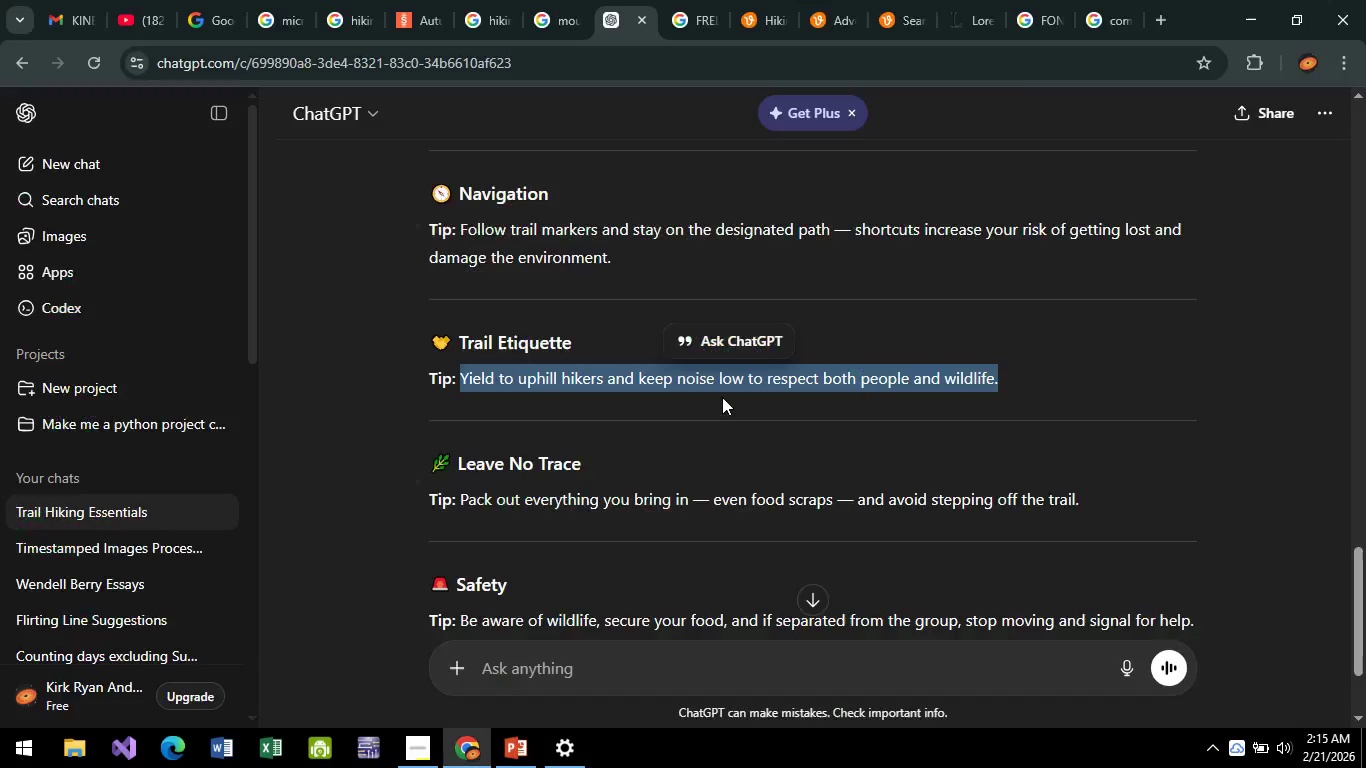 
key(Alt+Tab)
 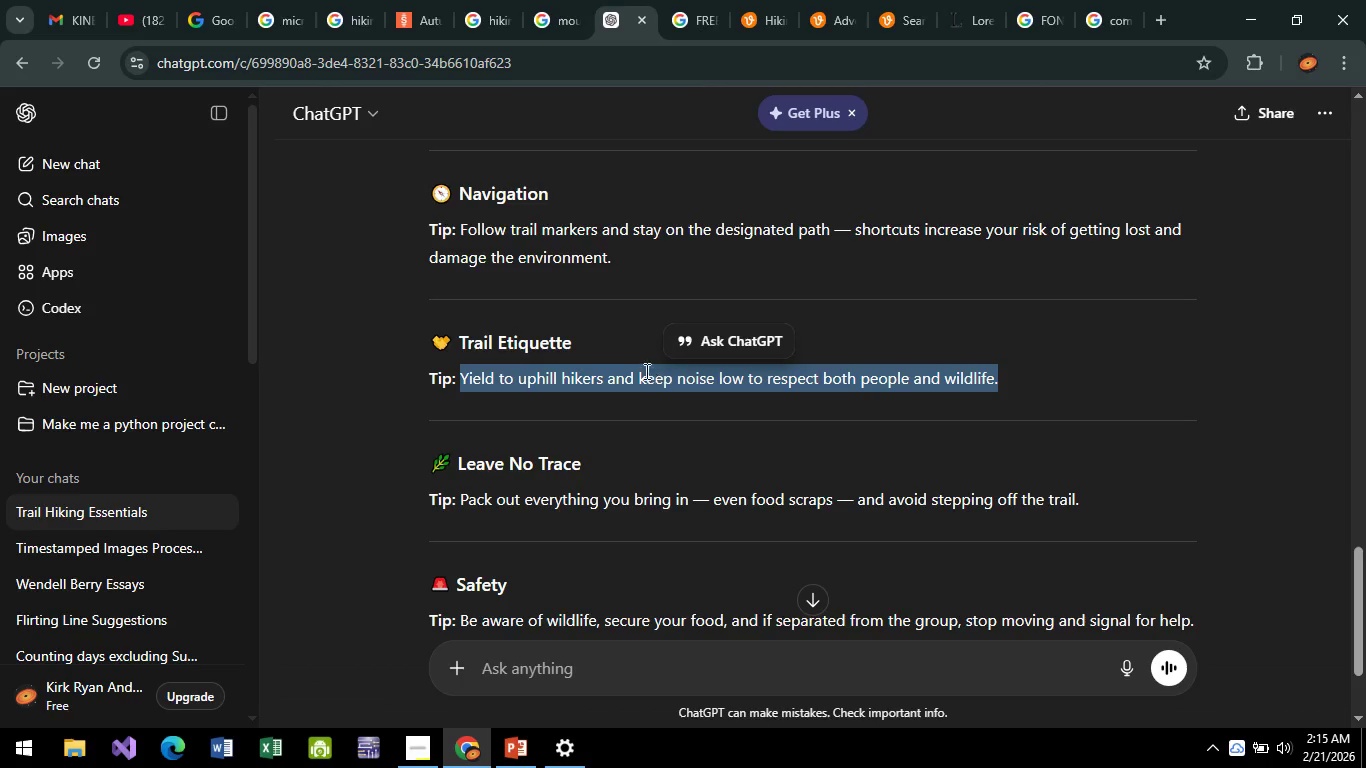 
scroll: coordinate [461, 262], scroll_direction: up, amount: 12.0
 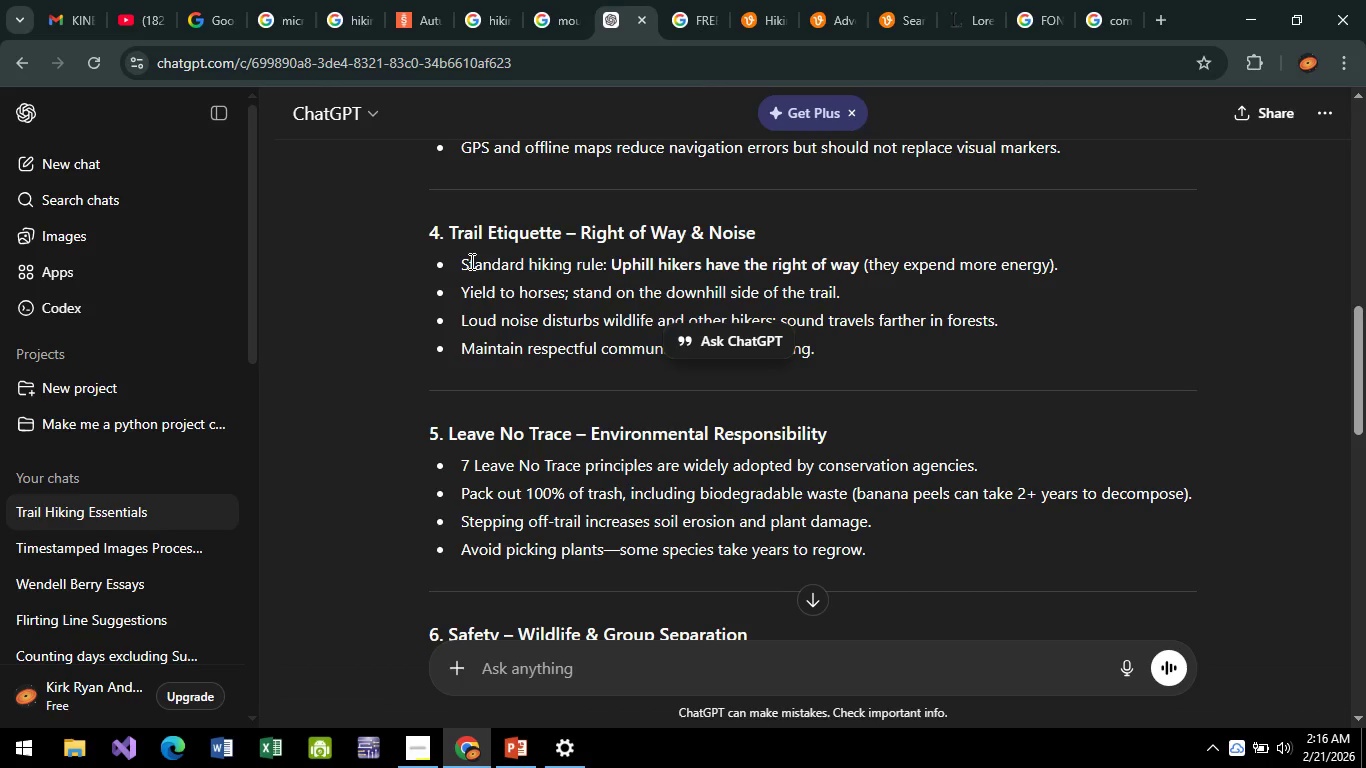 
left_click_drag(start_coordinate=[469, 261], to_coordinate=[826, 352])
 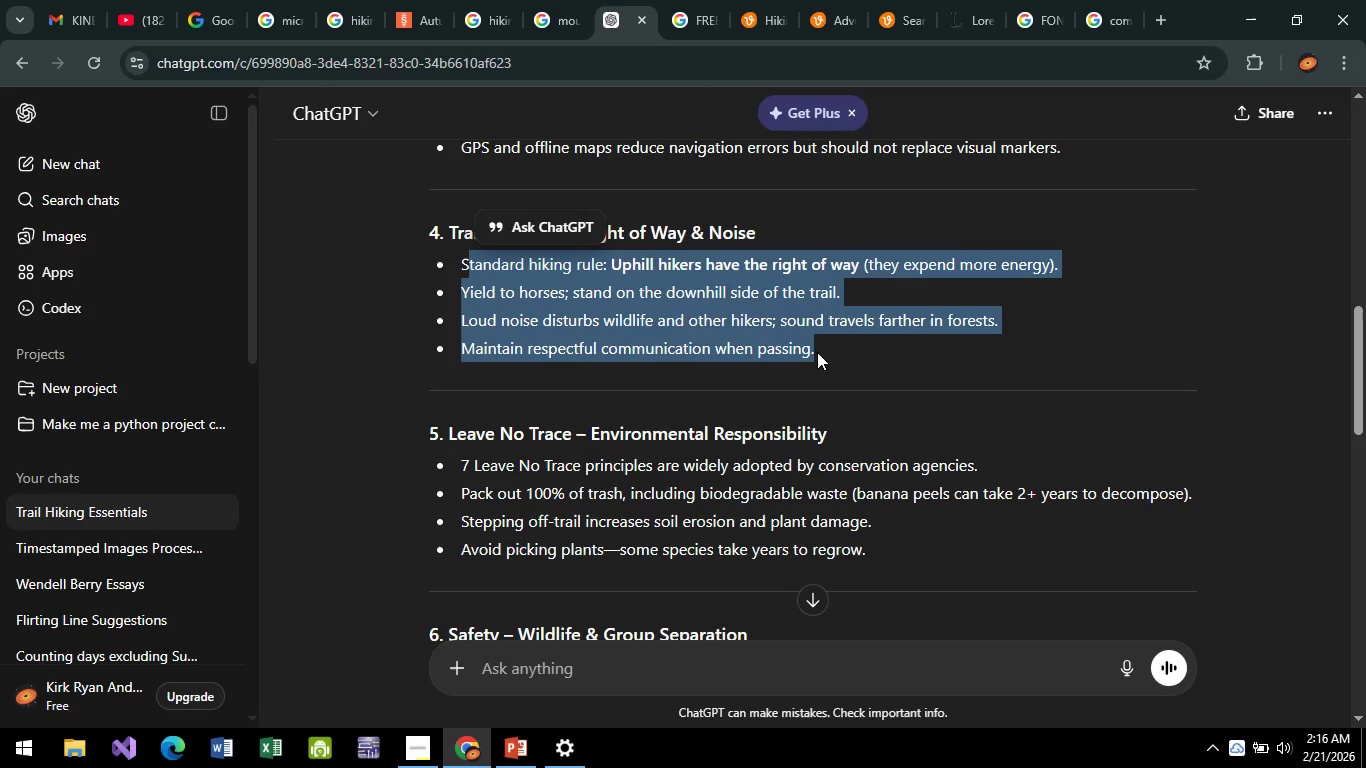 
left_click_drag(start_coordinate=[828, 355], to_coordinate=[485, 288])
 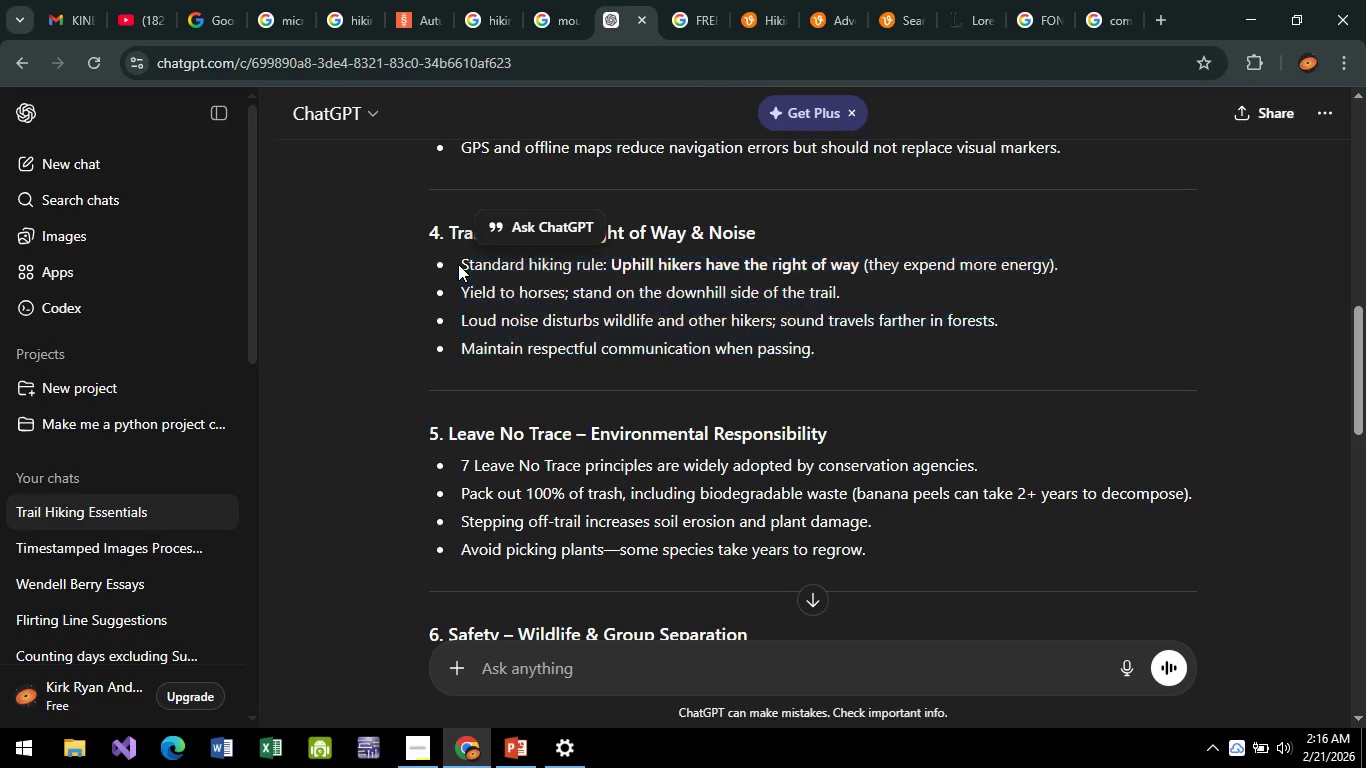 
left_click([458, 264])
 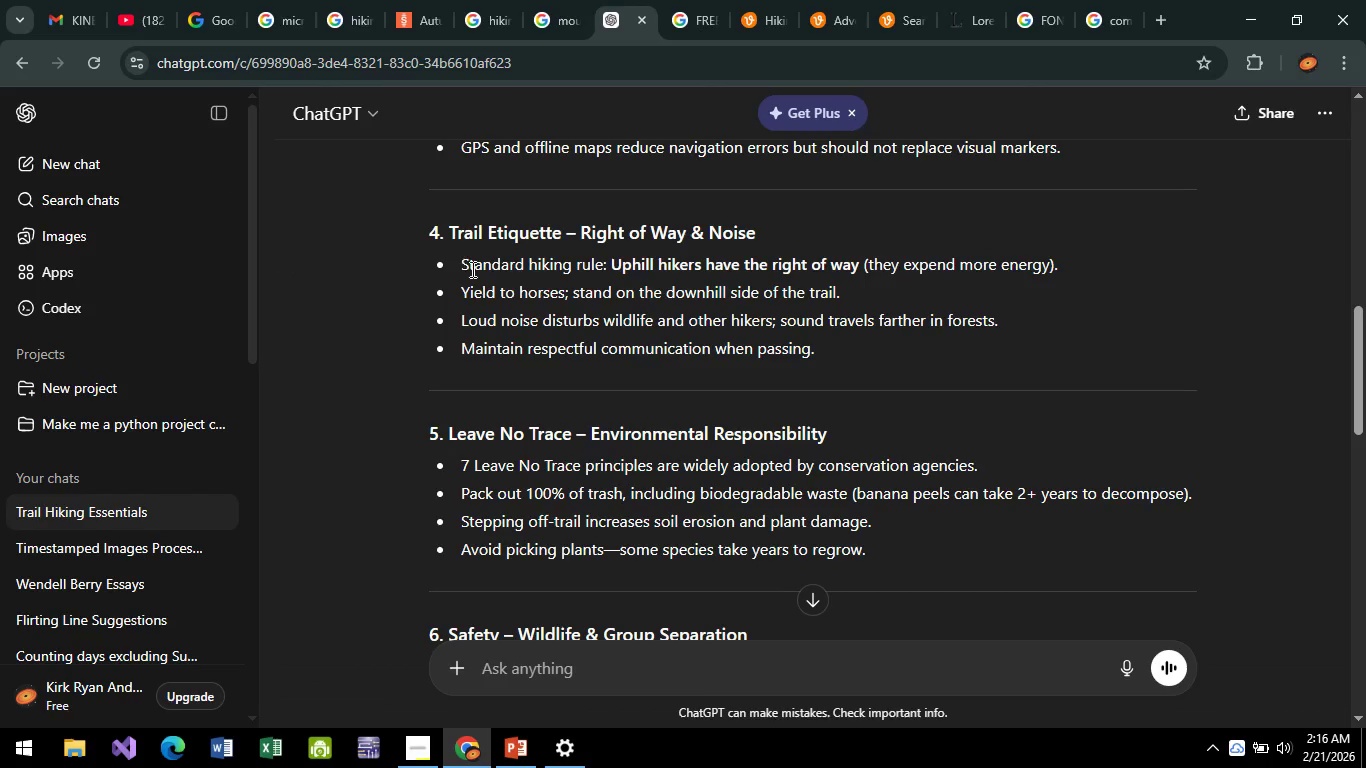 
left_click_drag(start_coordinate=[461, 260], to_coordinate=[858, 387])
 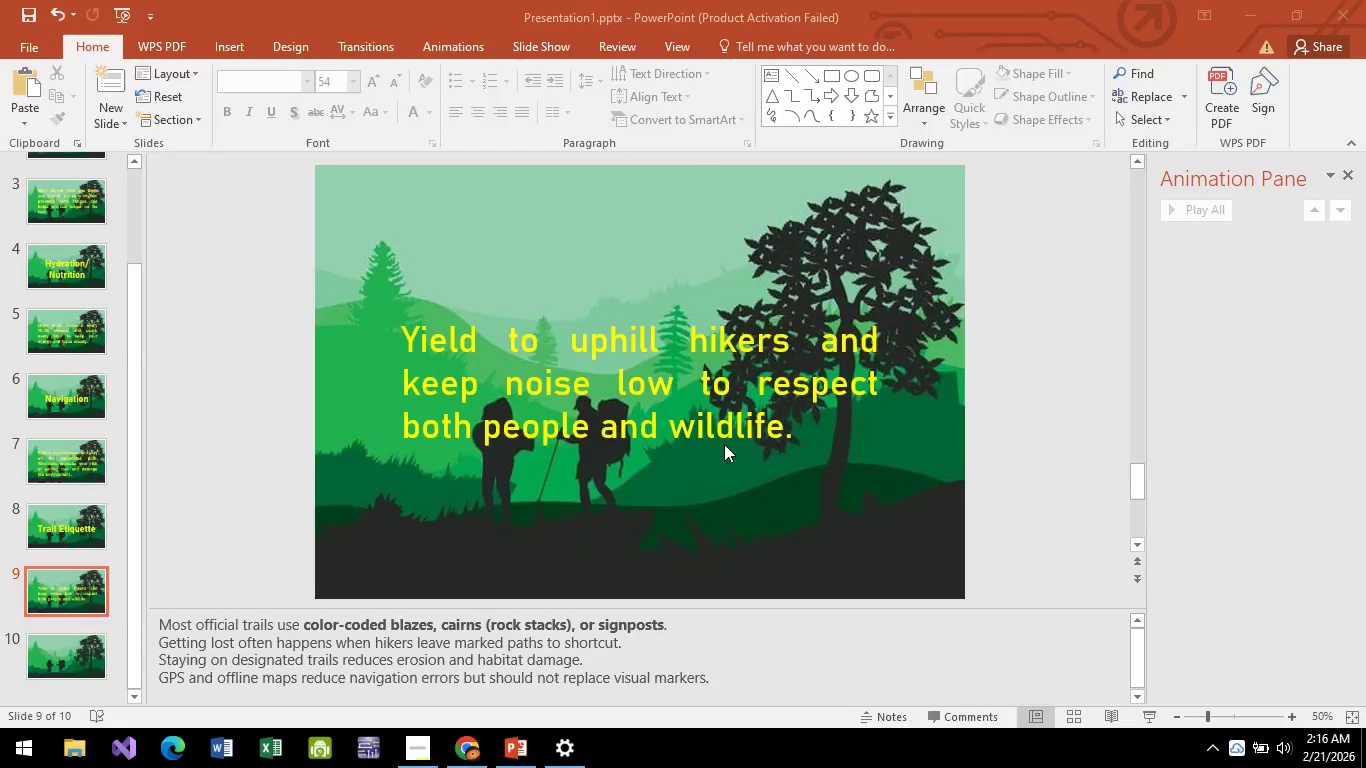 
key(Control+C)
 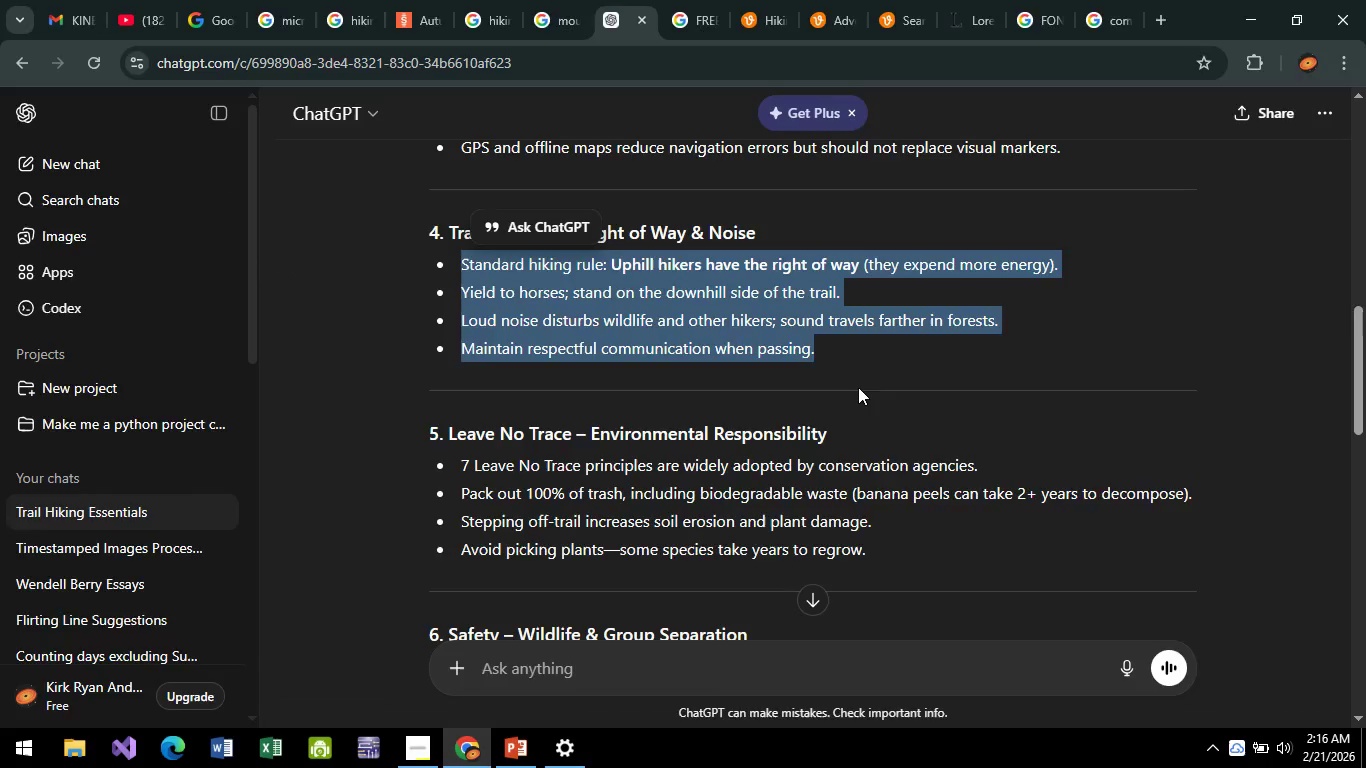 
key(Alt+AltLeft)
 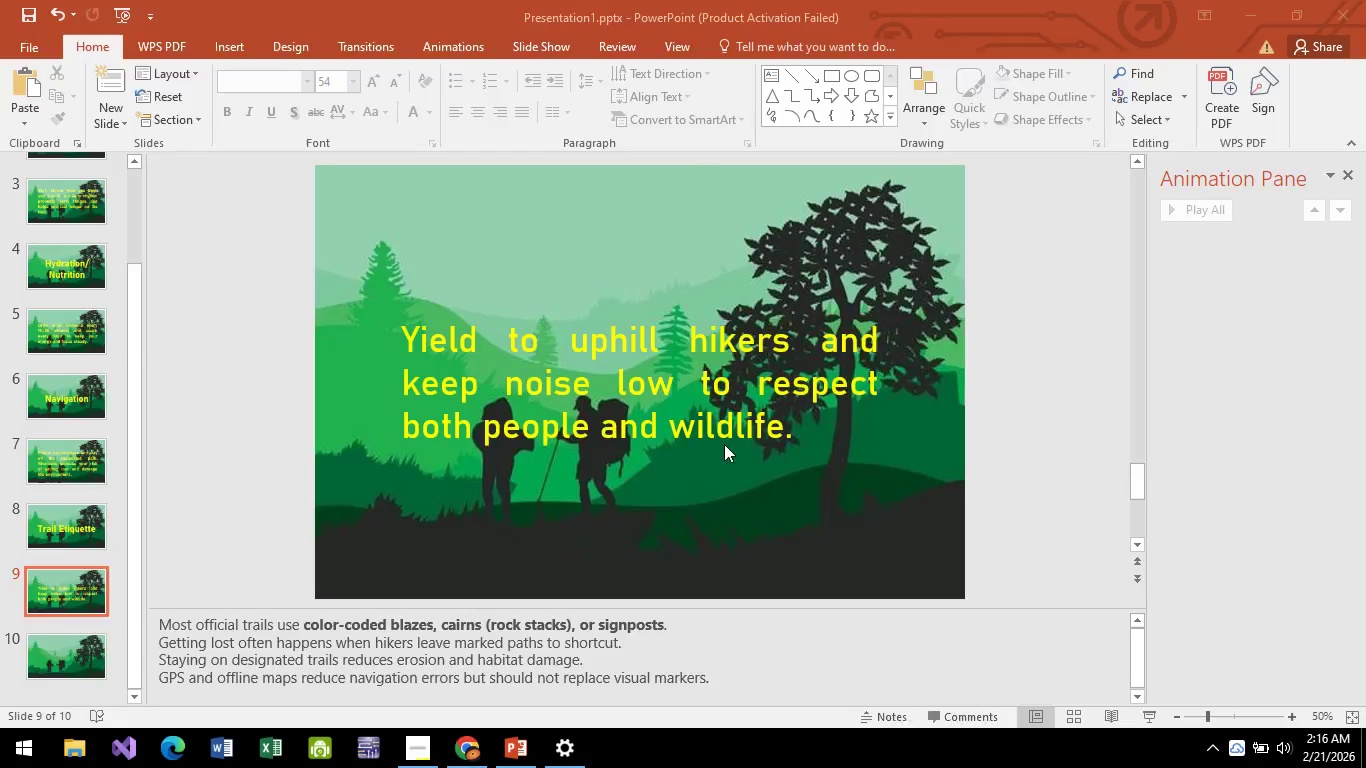 
key(Alt+Tab)
 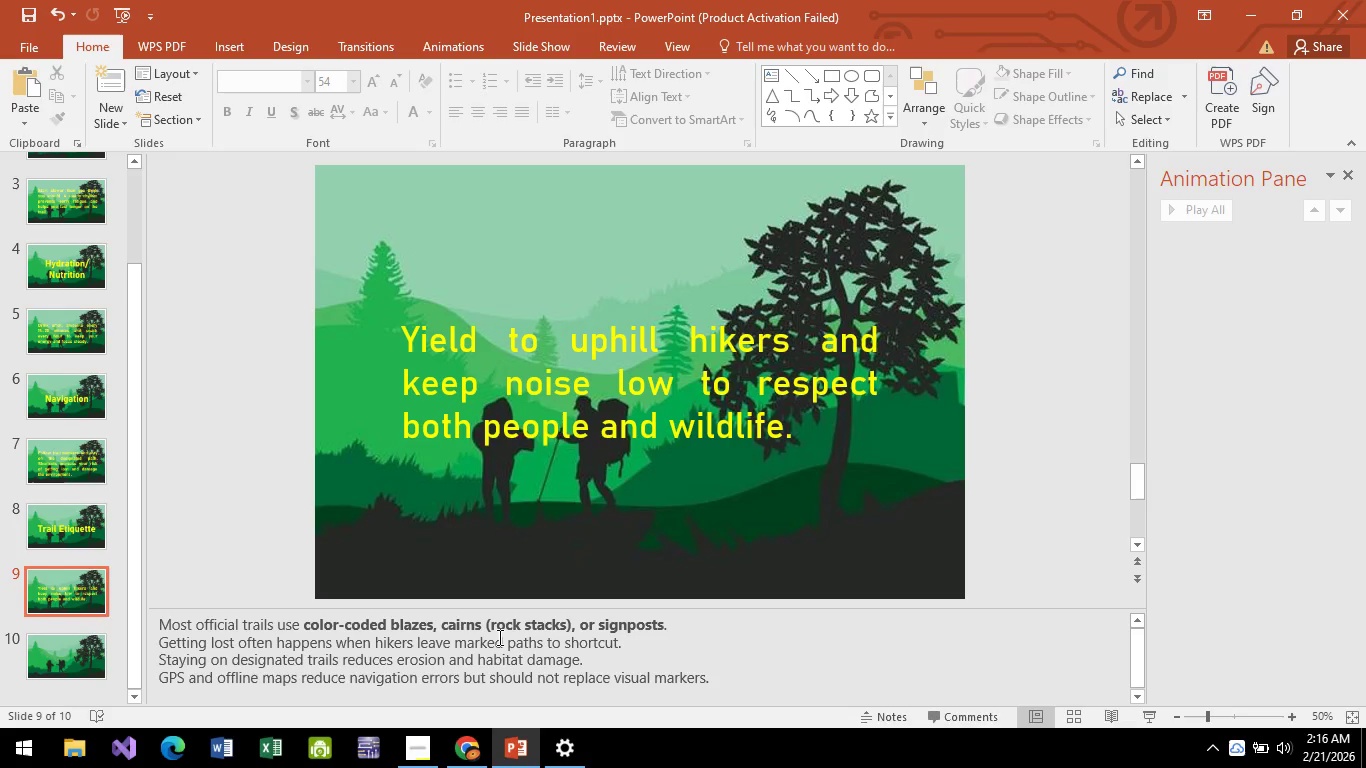 
key(Control+A)
 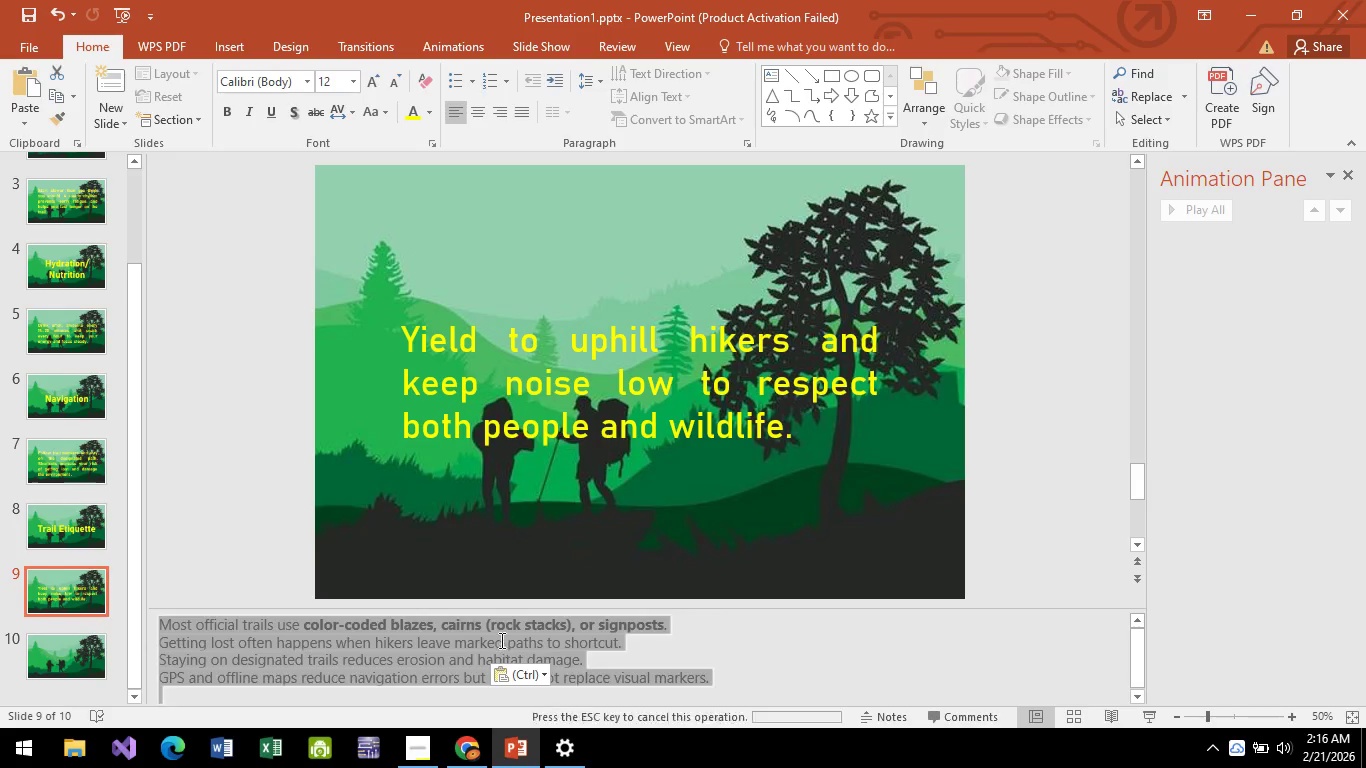 
key(Control+V)
 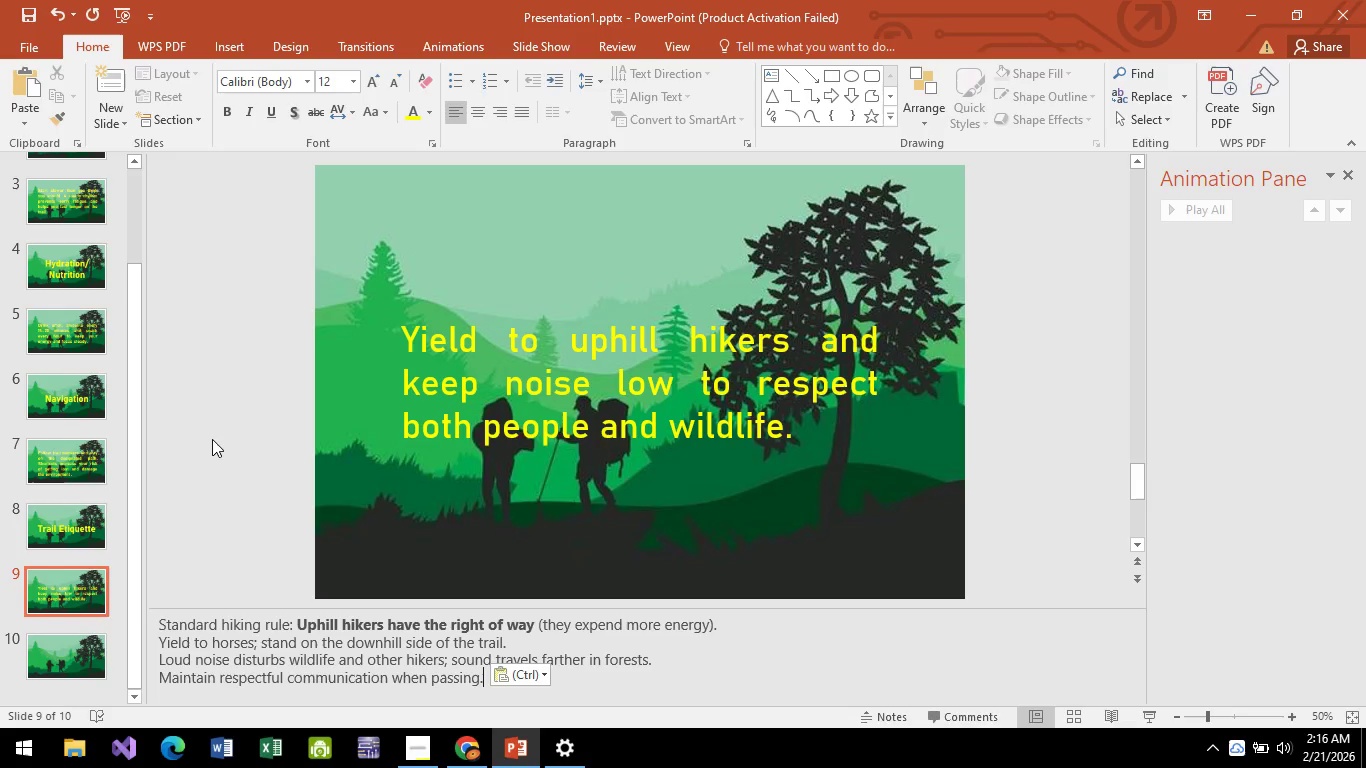 
left_click([213, 439])
 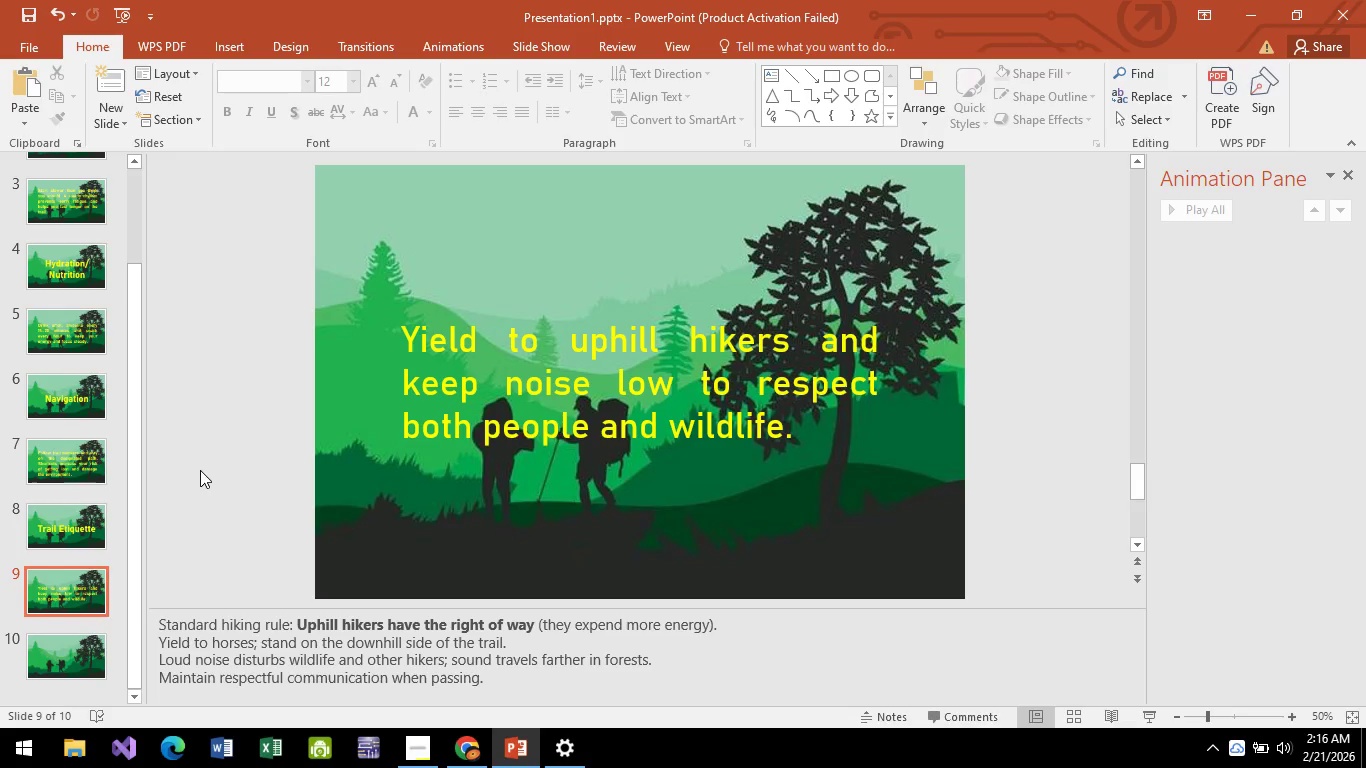 
scroll: coordinate [131, 510], scroll_direction: down, amount: 2.0
 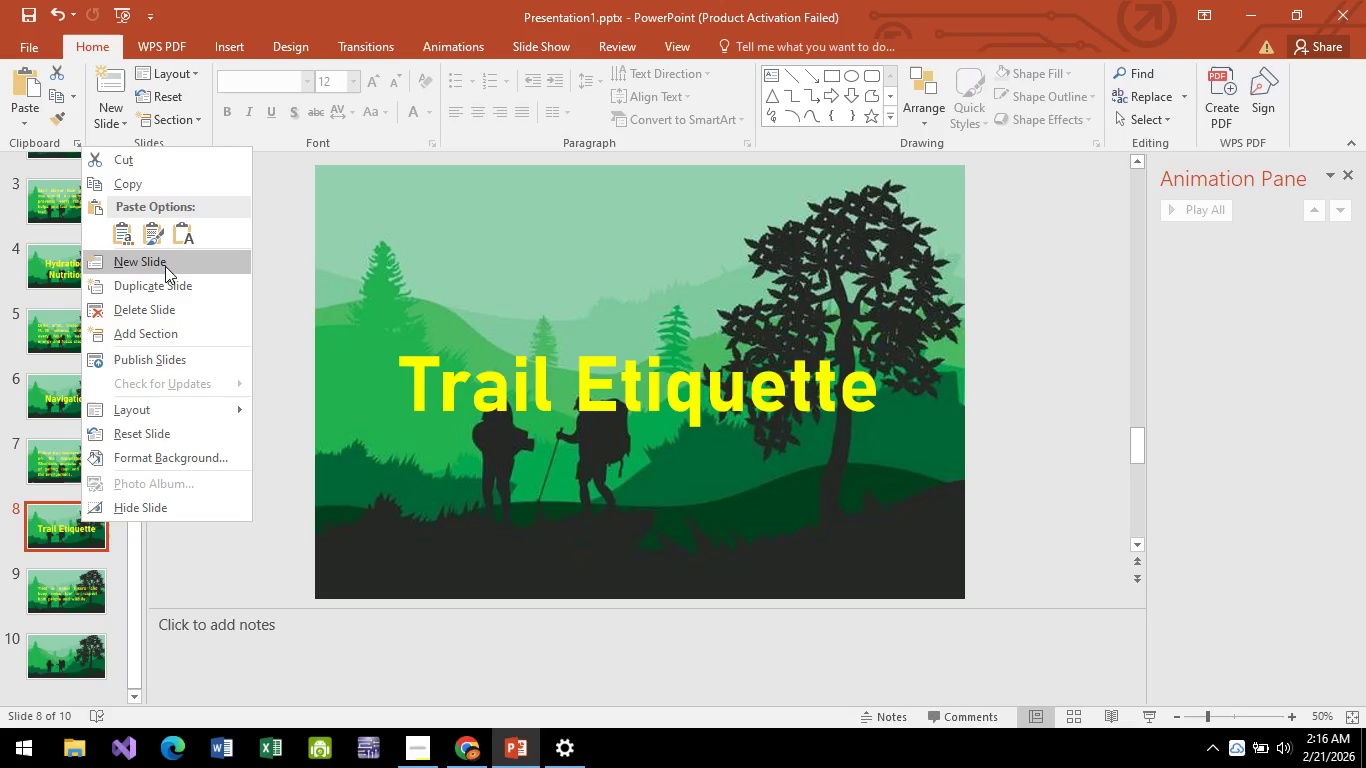 
left_click([164, 281])
 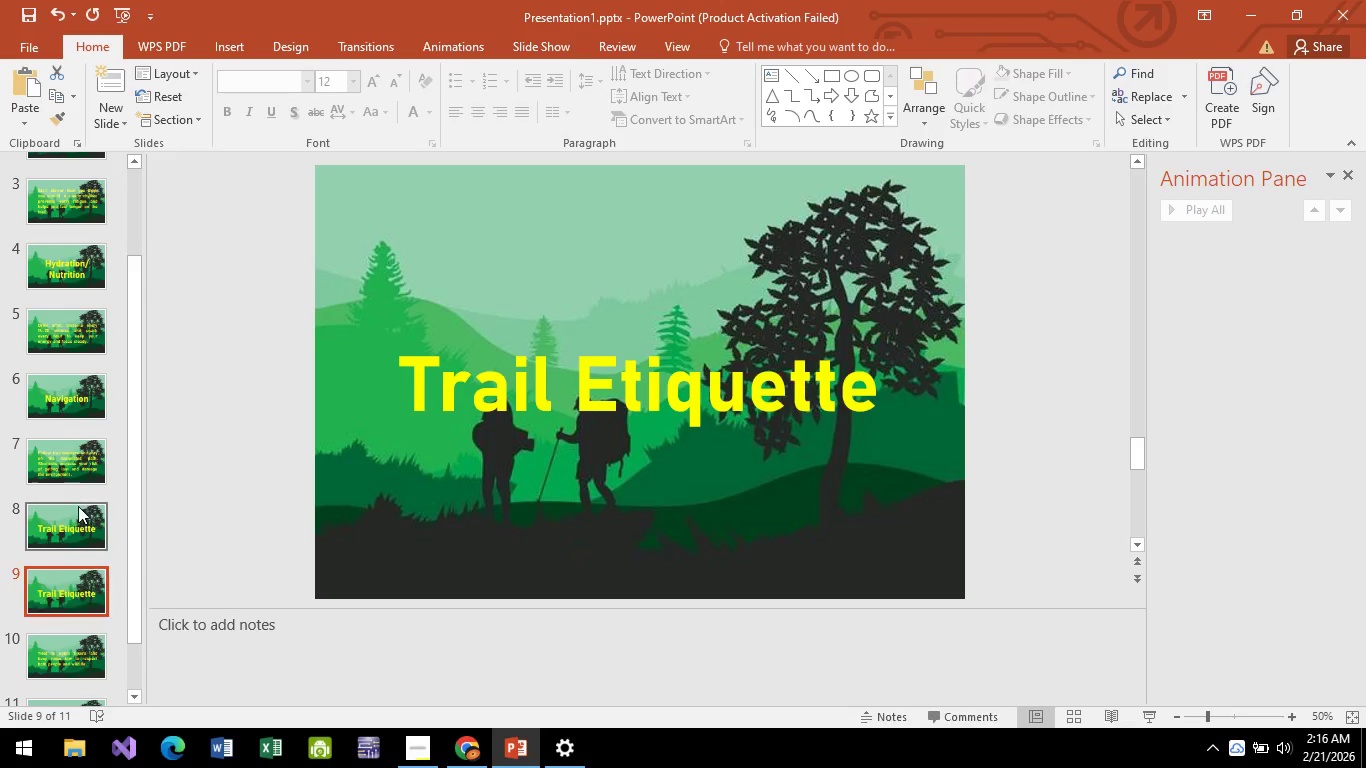 
left_click_drag(start_coordinate=[73, 516], to_coordinate=[73, 629])
 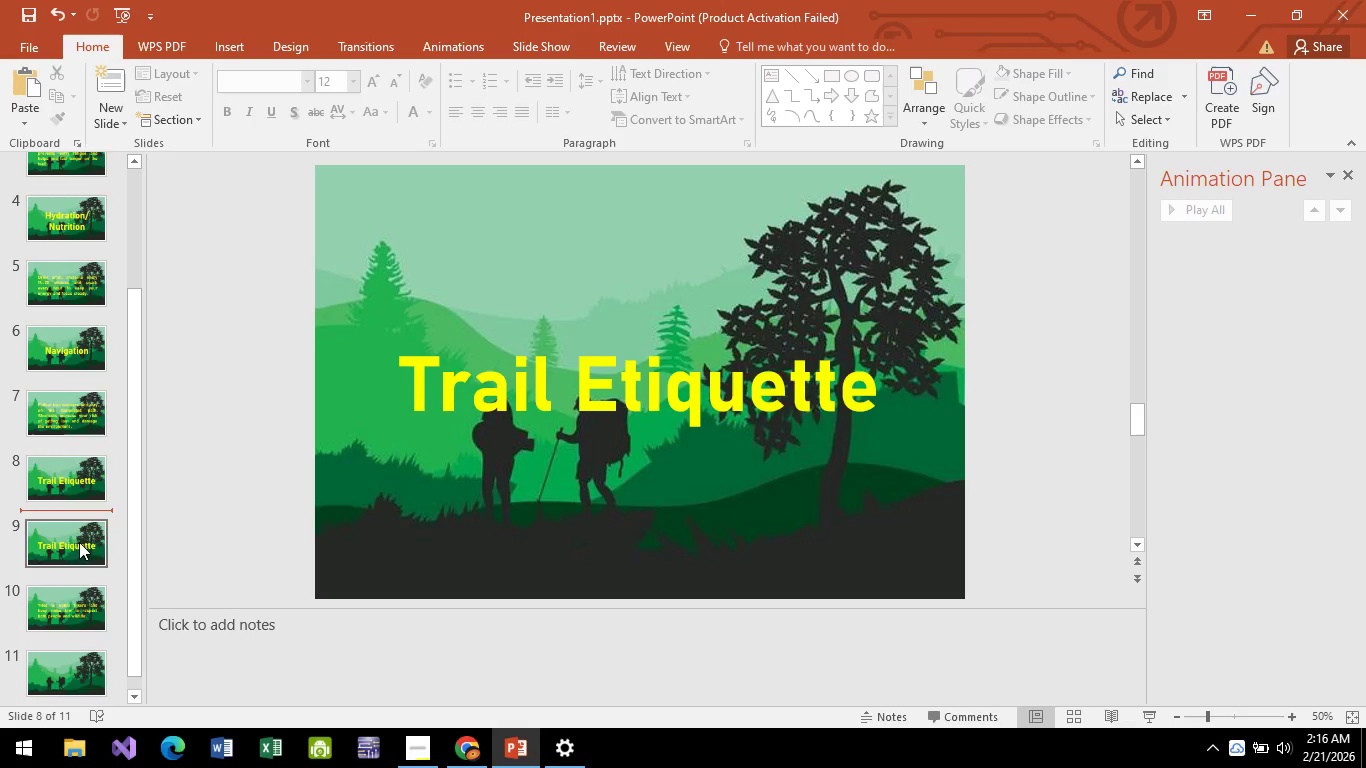 
scroll: coordinate [74, 521], scroll_direction: down, amount: 2.0
 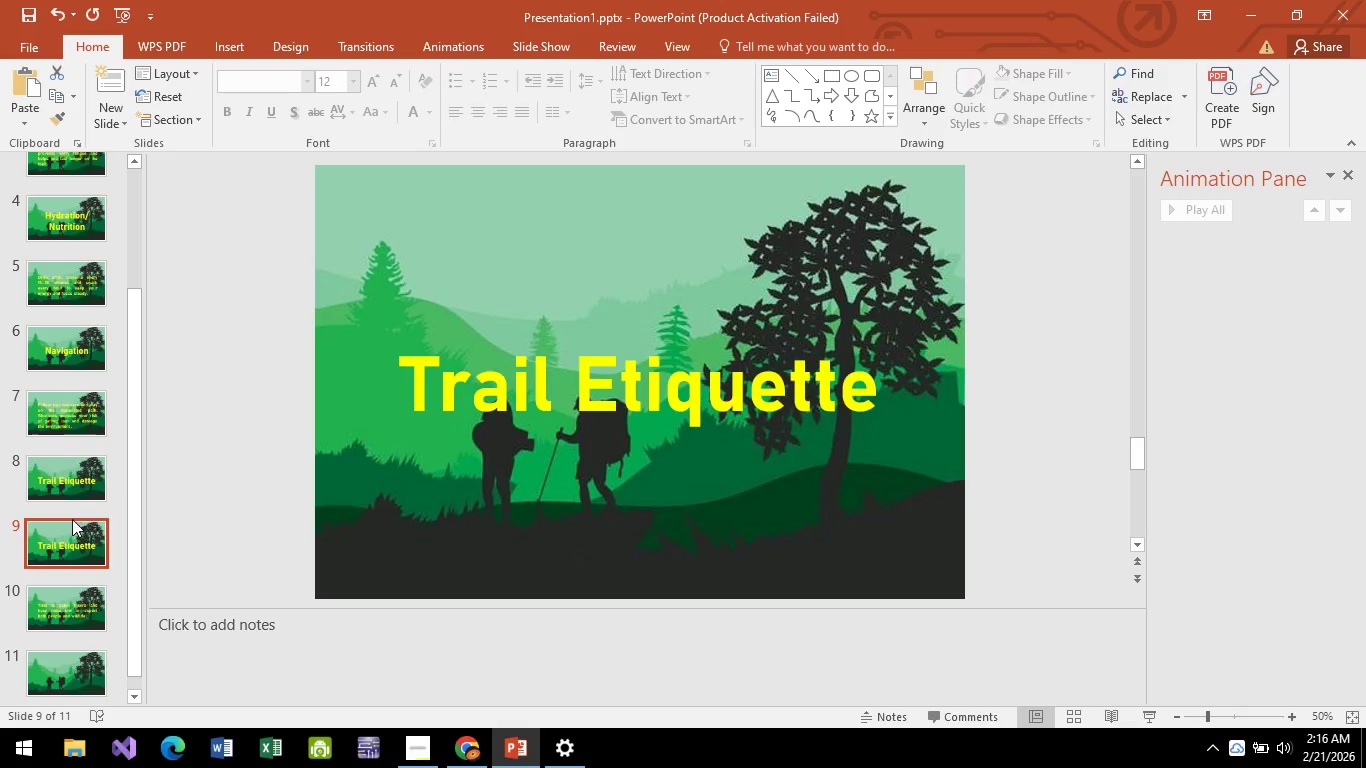 
left_click_drag(start_coordinate=[79, 542], to_coordinate=[82, 615])
 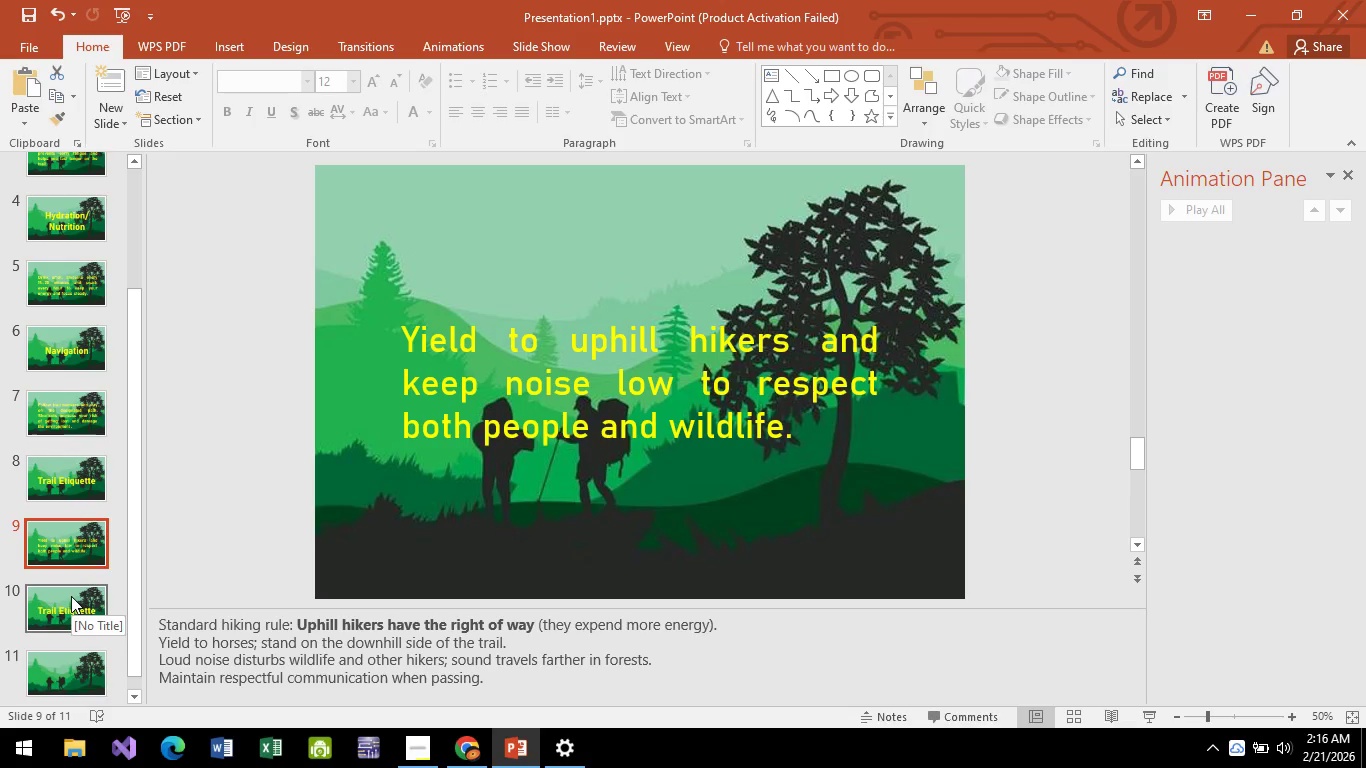 
left_click([71, 596])
 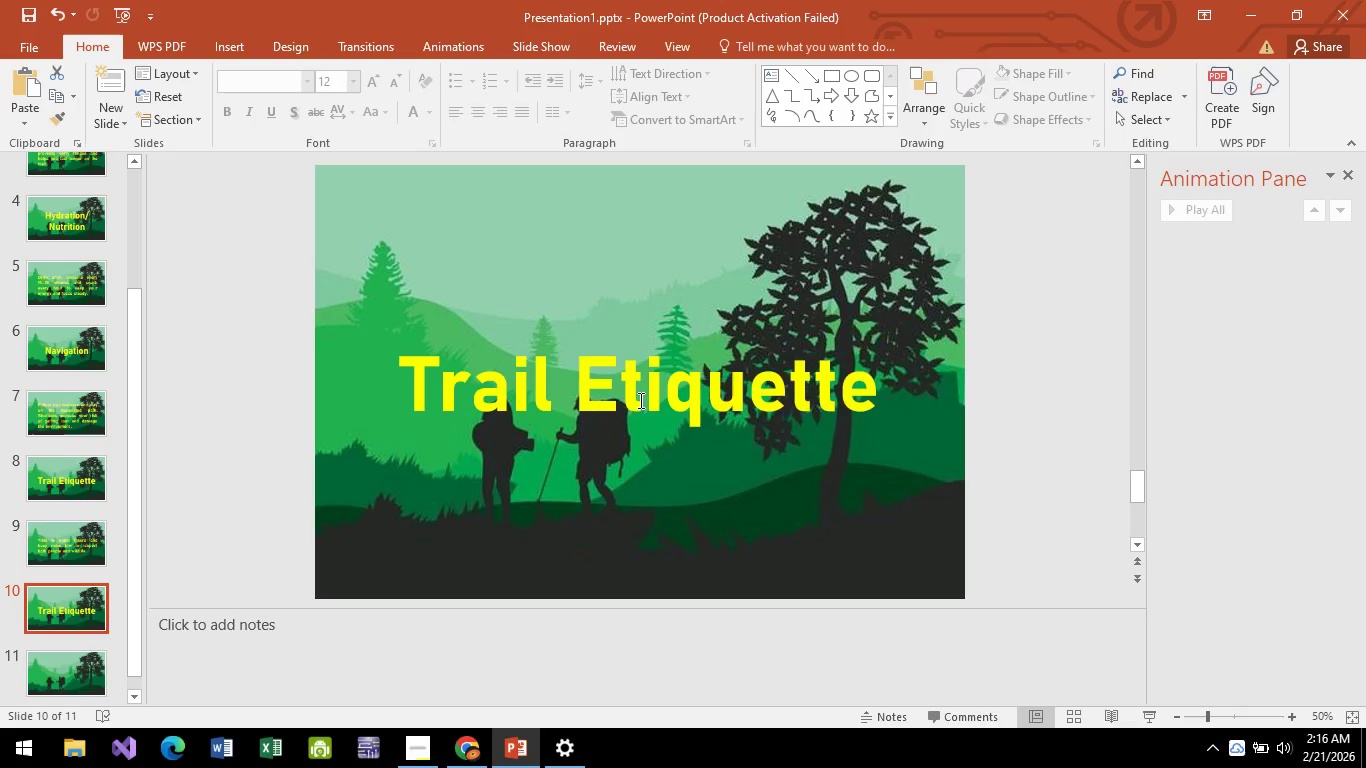 
left_click([639, 400])
 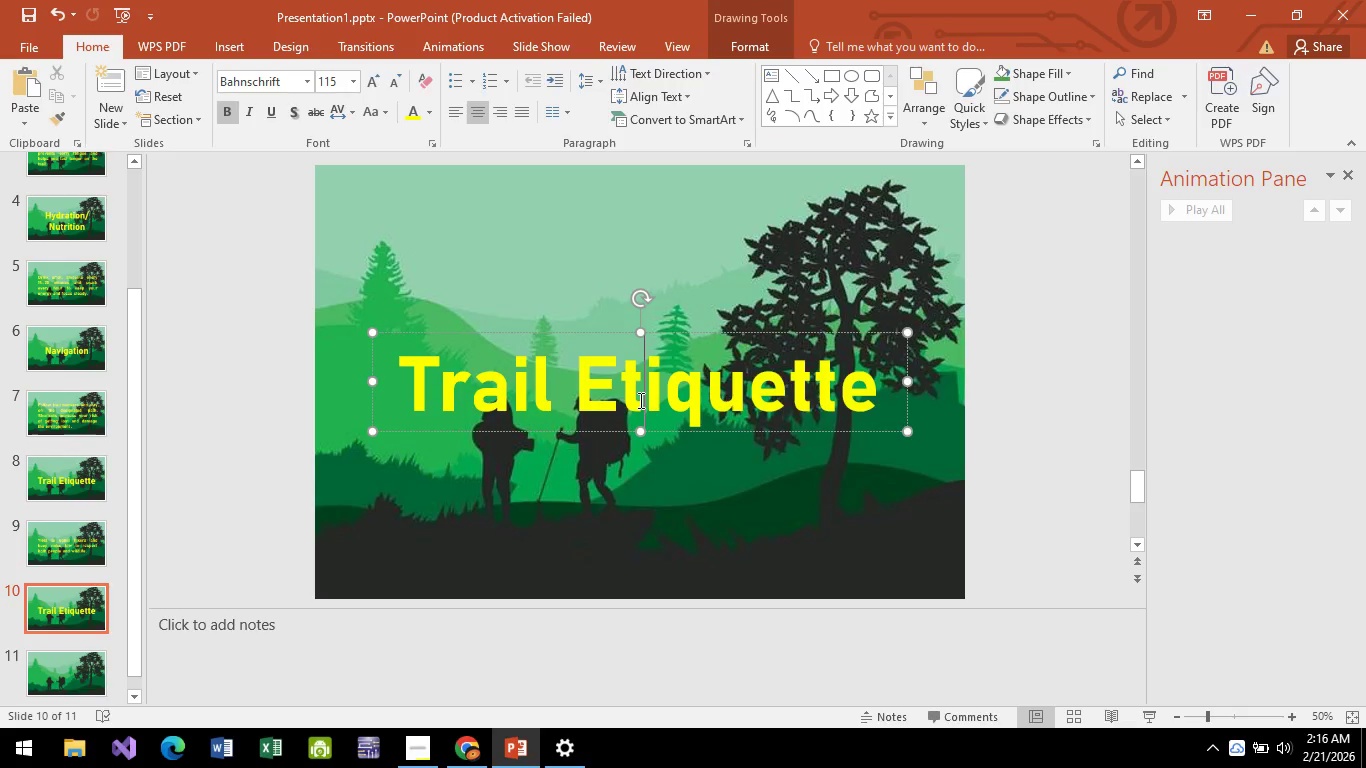 
key(Alt+AltLeft)
 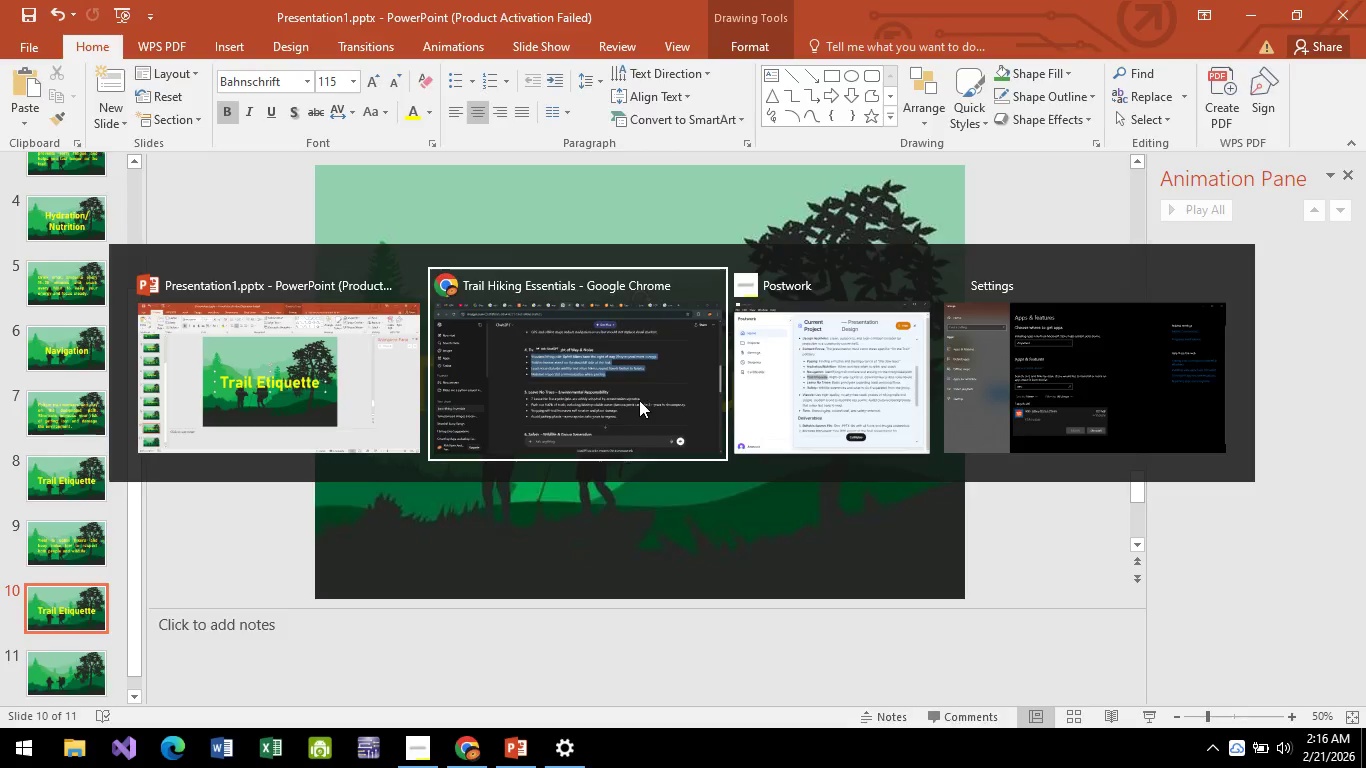 
key(Alt+Tab)
 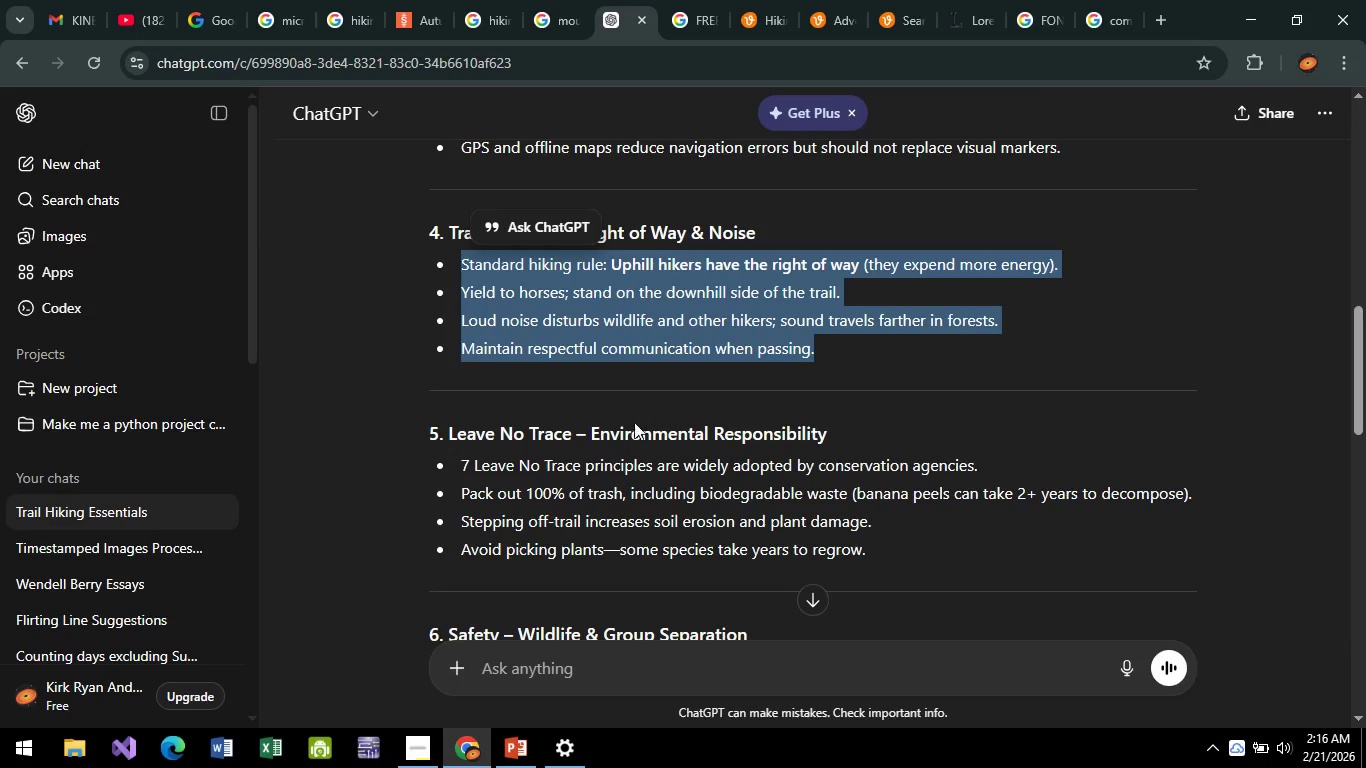 
scroll: coordinate [638, 453], scroll_direction: up, amount: 6.0
 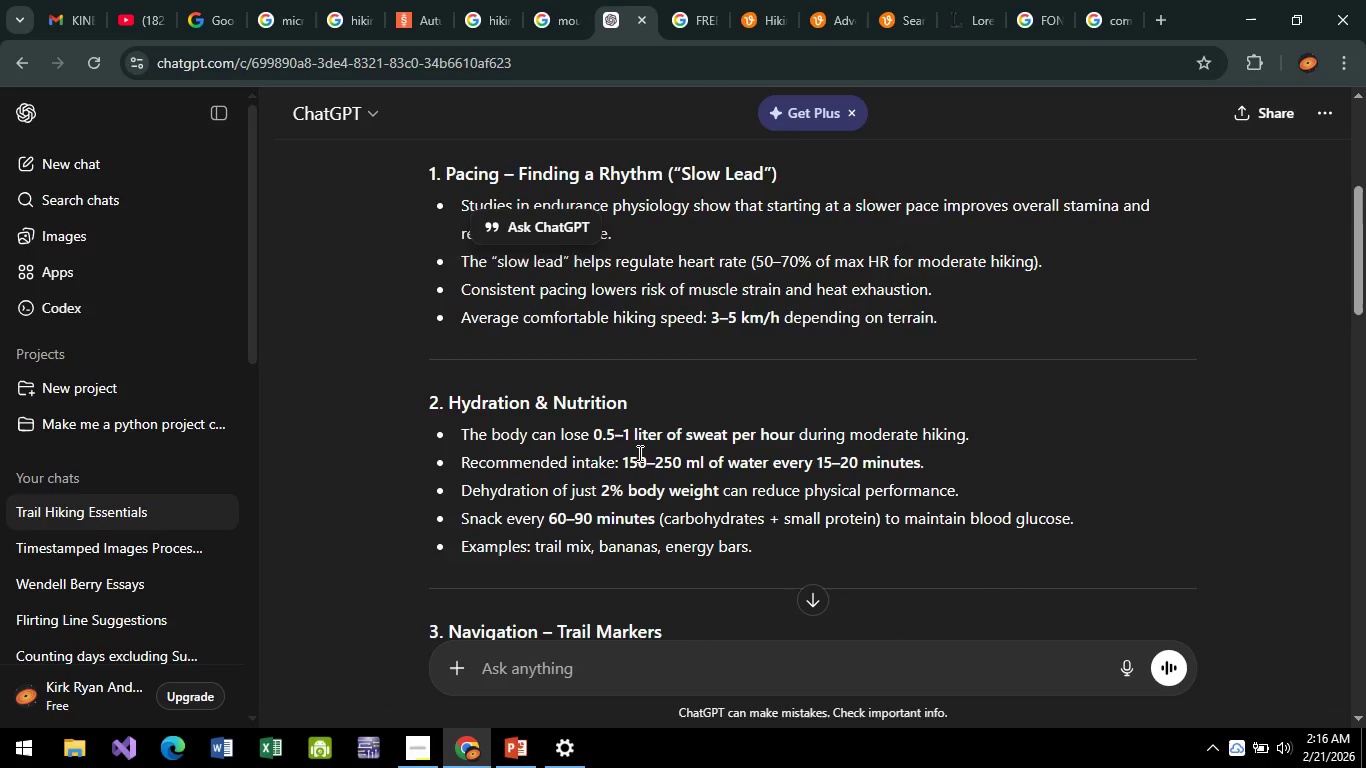 
scroll: coordinate [638, 453], scroll_direction: down, amount: 5.0
 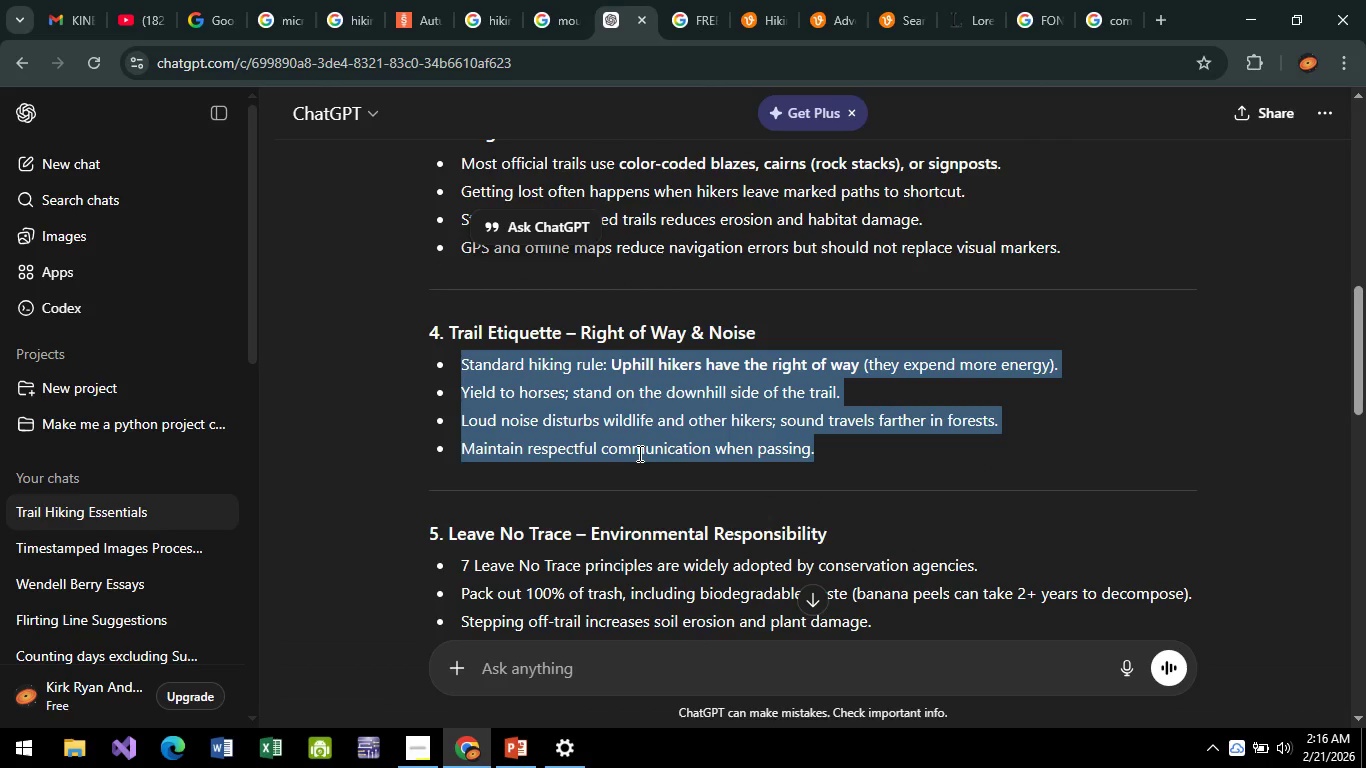 
key(Alt+AltLeft)
 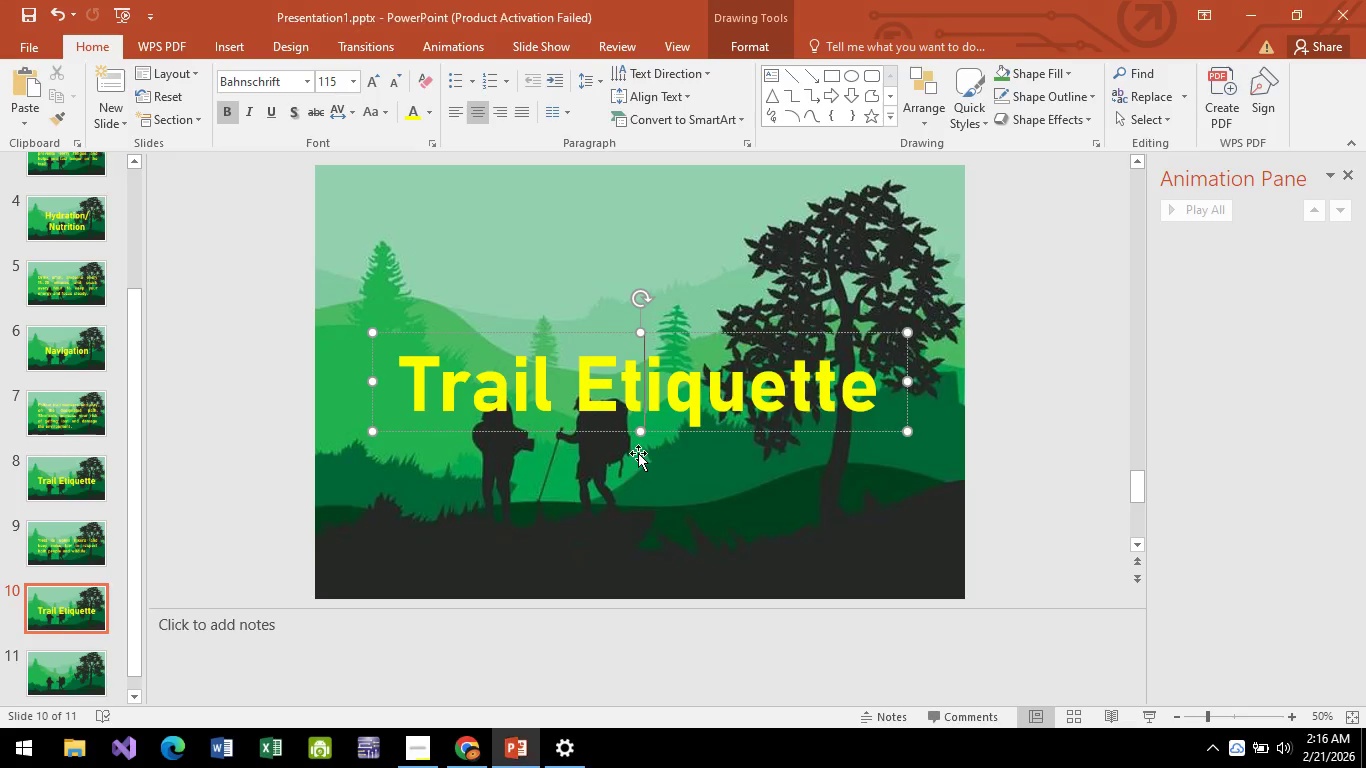 
key(Alt+Tab)
 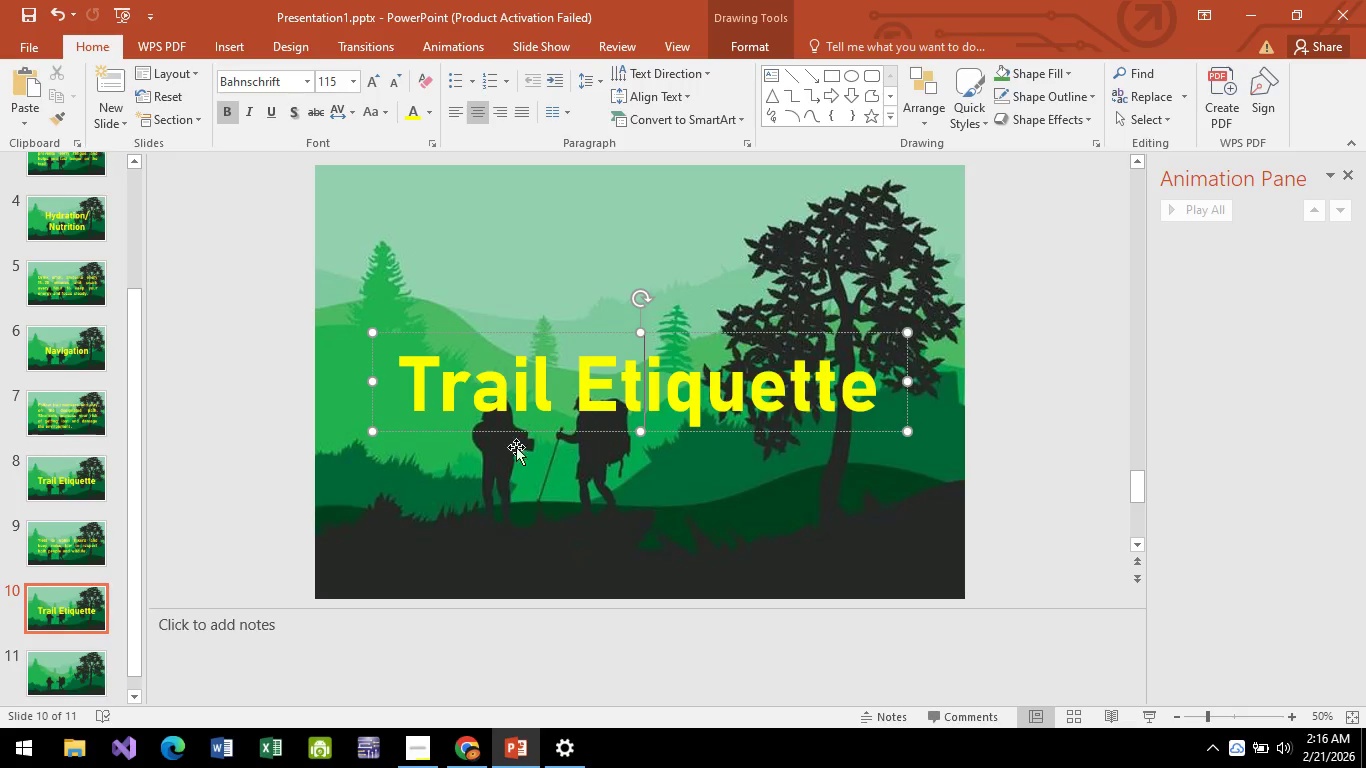 
key(Control+A)
 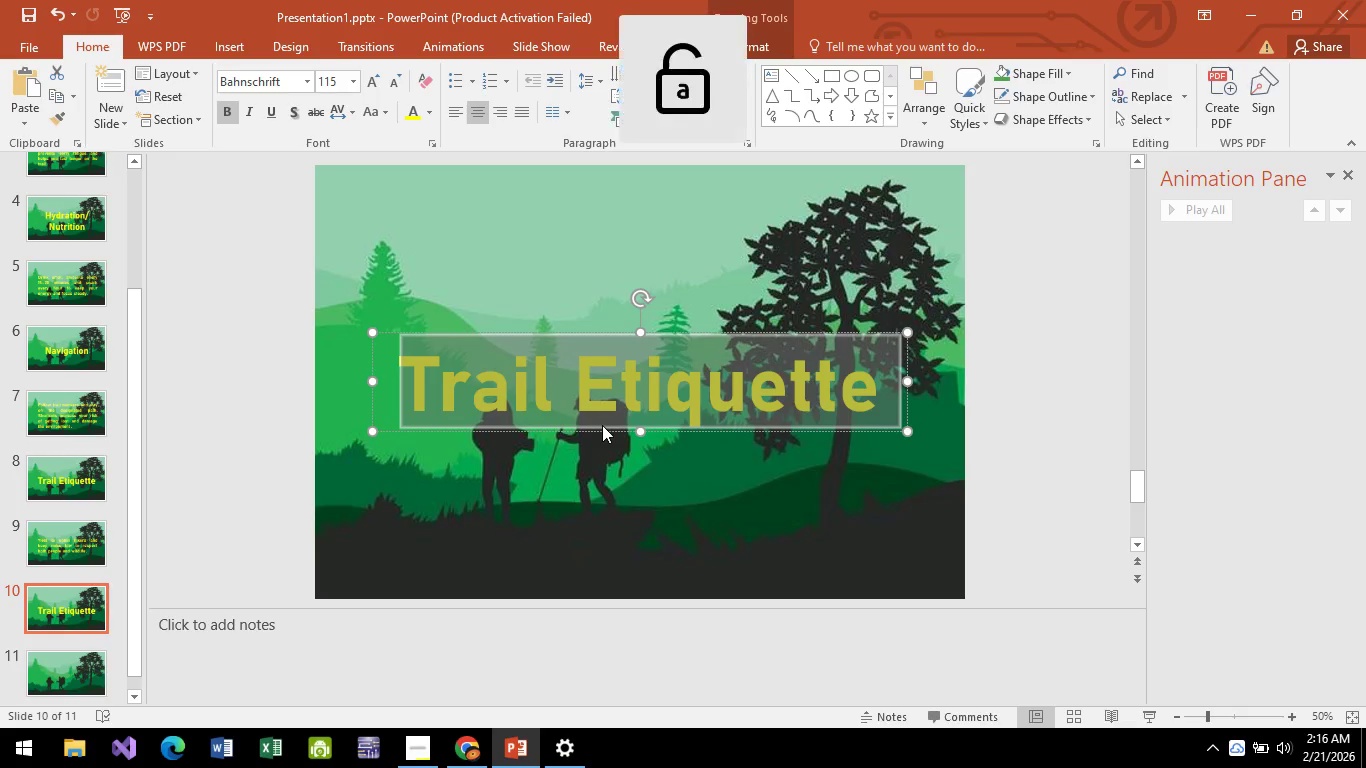 
type(l)
key(Backspace)
type(Leae)
key(Backspace)
type(ve no T)
 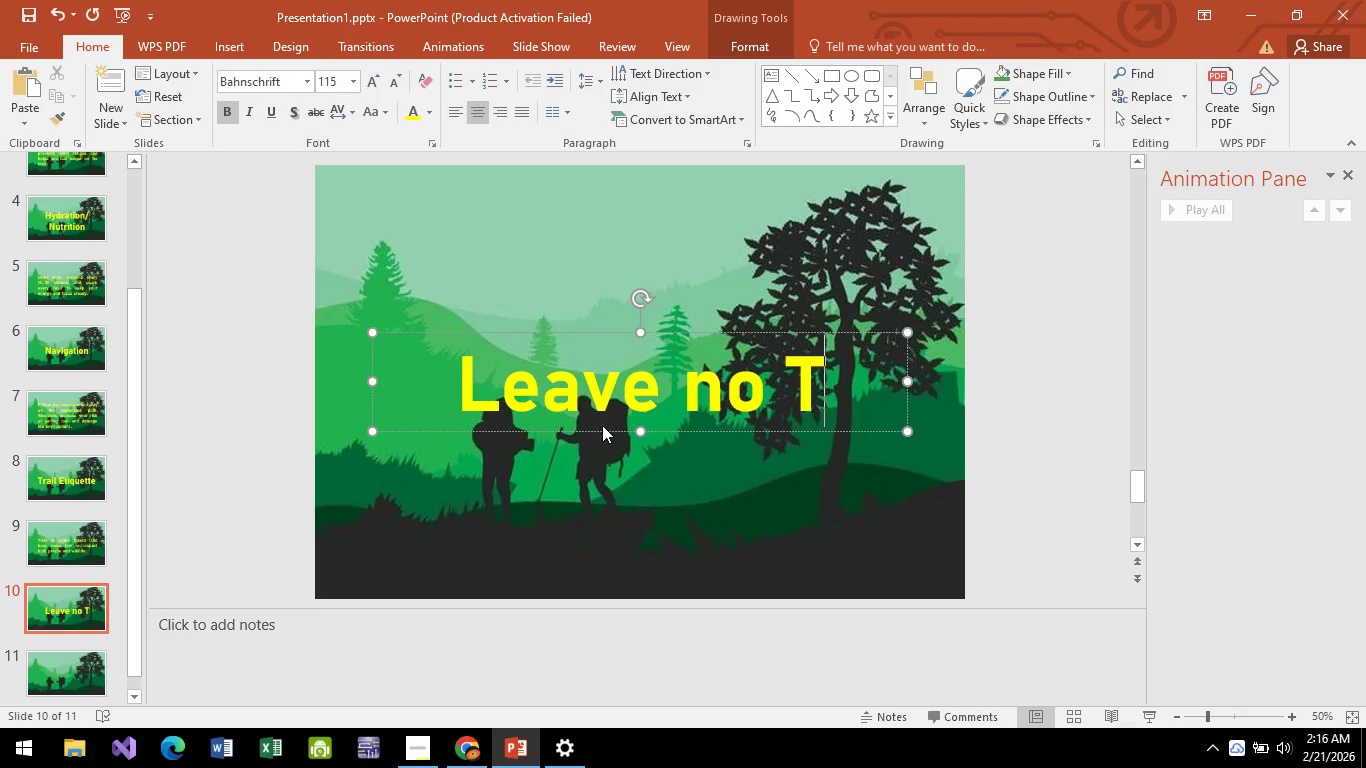 
key(Backspace)
key(Backspace)
key(Backspace)
key(Backspace)
type(n)
key(Backspace)
type(No Trace)
 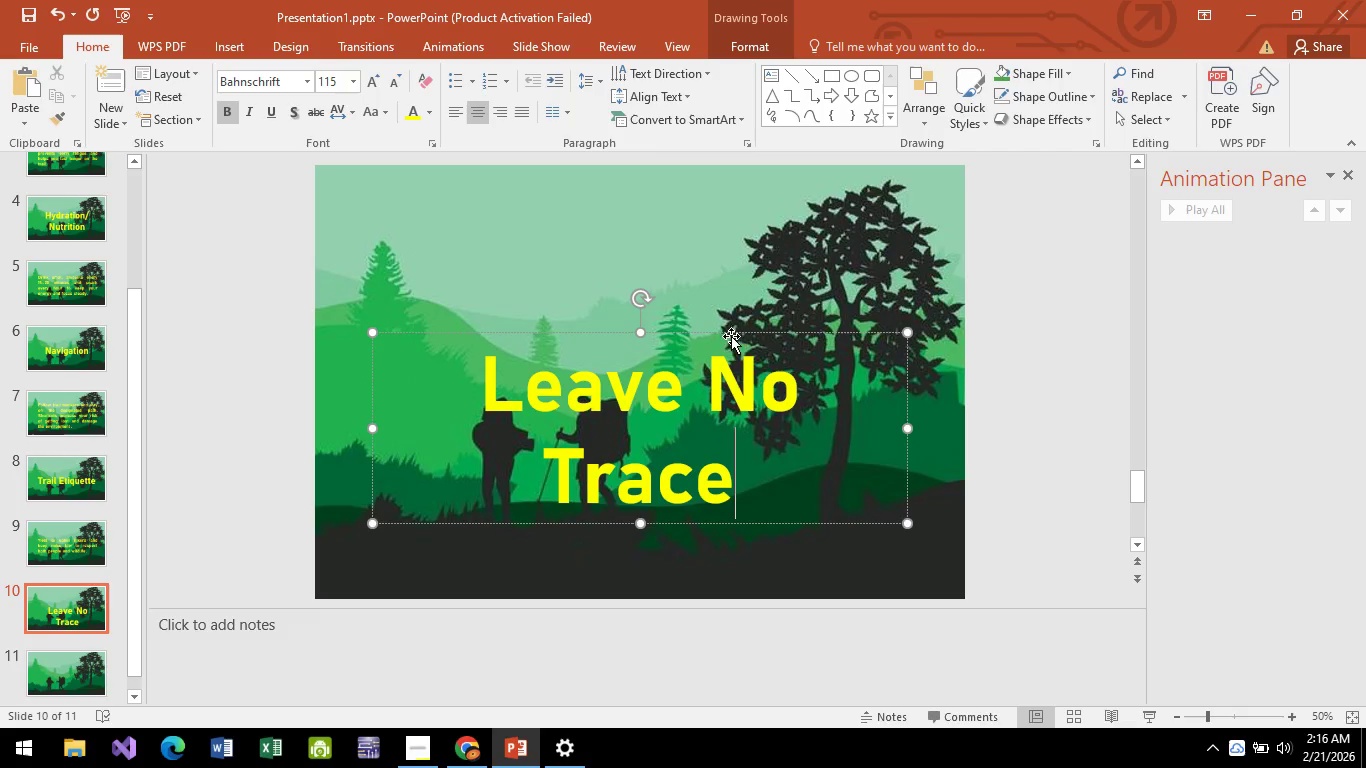 
left_click_drag(start_coordinate=[737, 333], to_coordinate=[736, 291])
 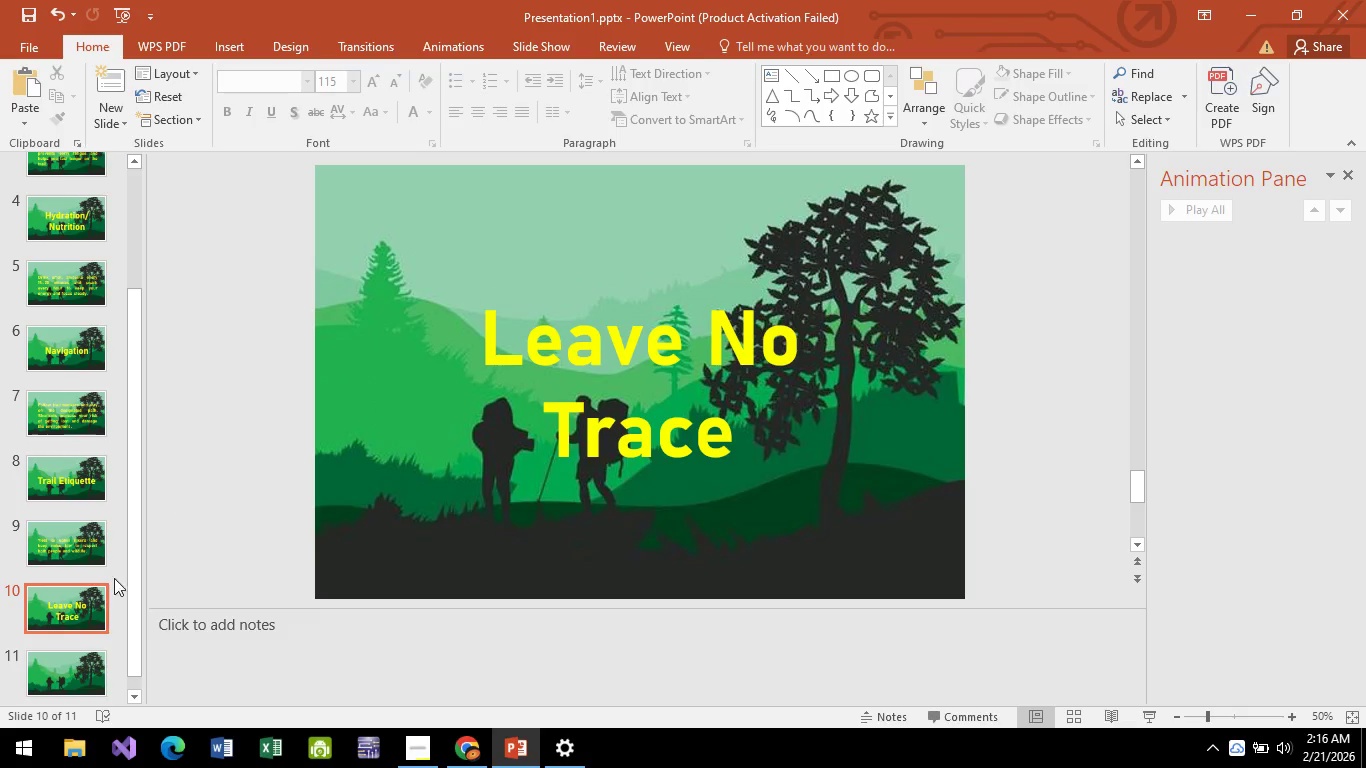 
left_click([60, 545])
 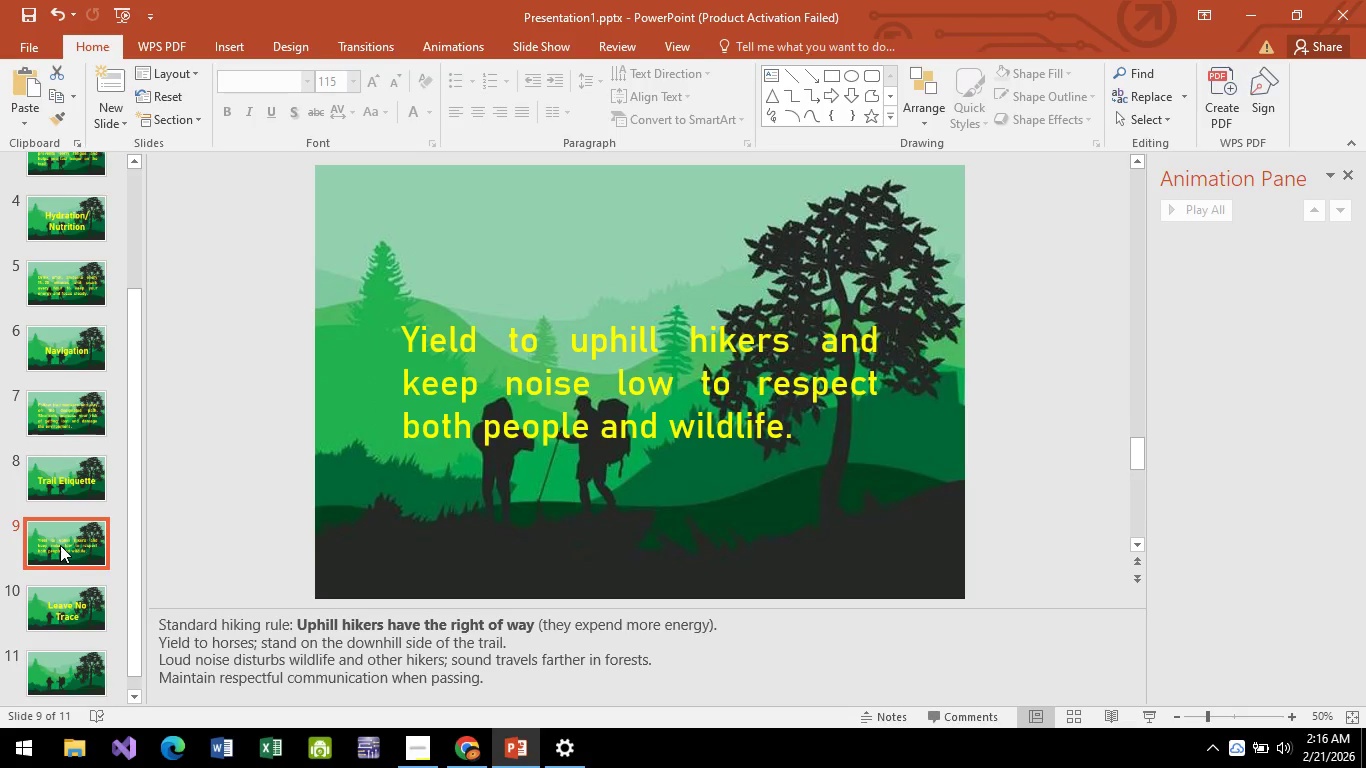 
right_click([60, 545])
 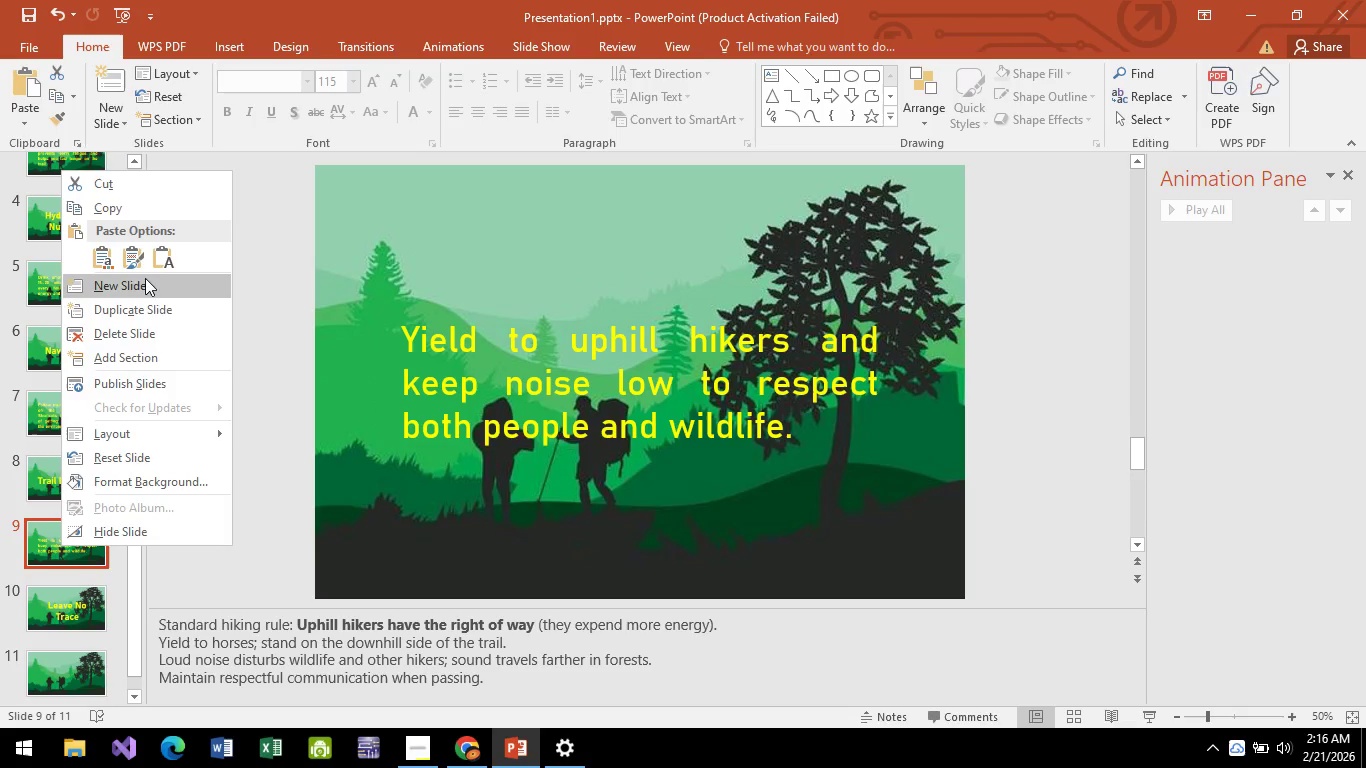 
left_click([143, 303])
 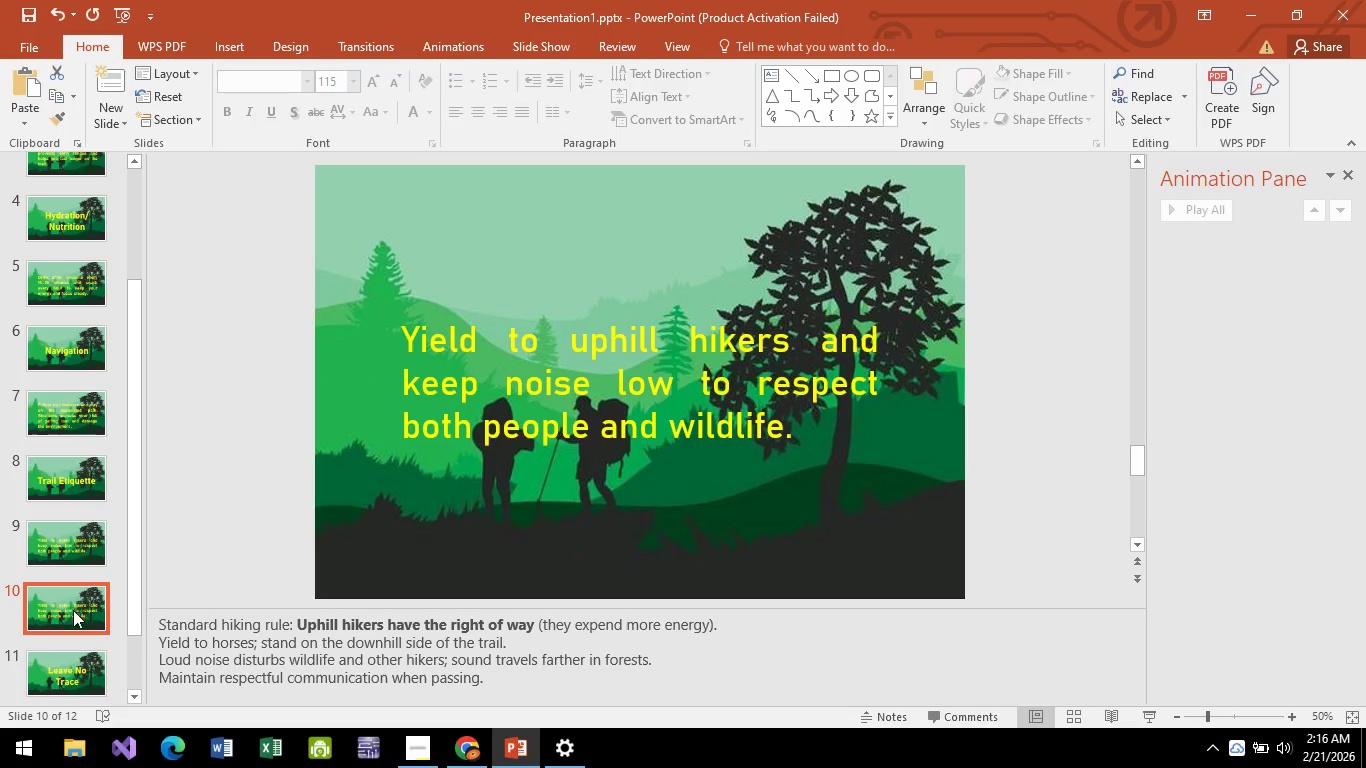 
left_click_drag(start_coordinate=[73, 608], to_coordinate=[78, 670])
 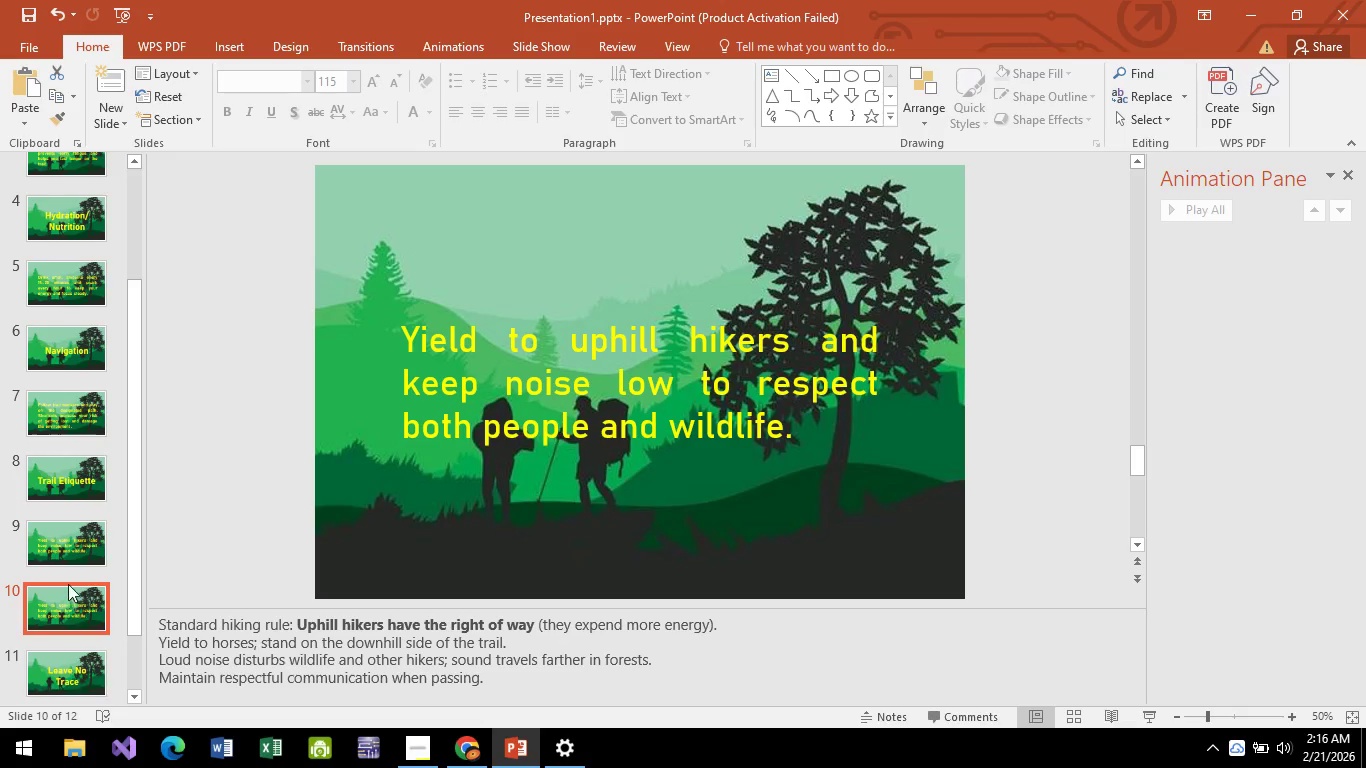 
scroll: coordinate [68, 580], scroll_direction: down, amount: 3.0
 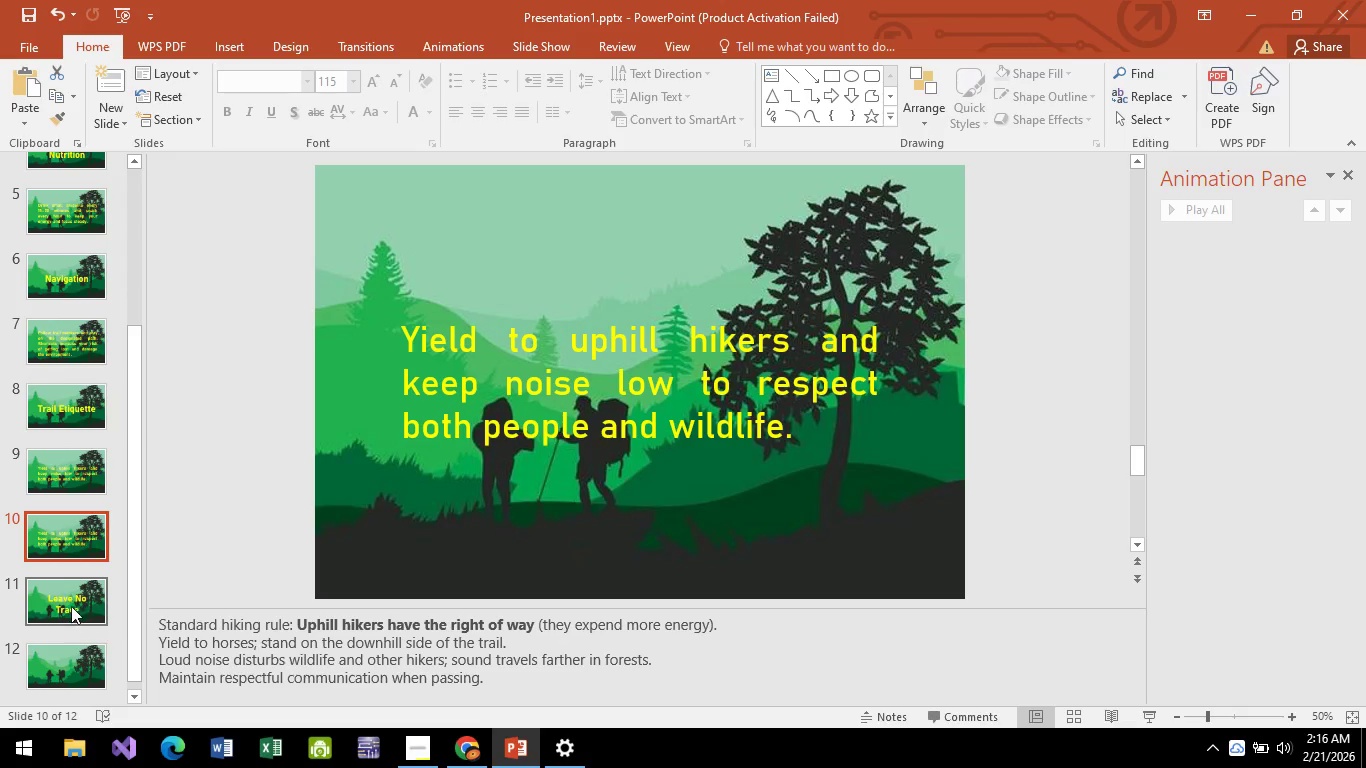 
left_click_drag(start_coordinate=[71, 604], to_coordinate=[68, 542])
 